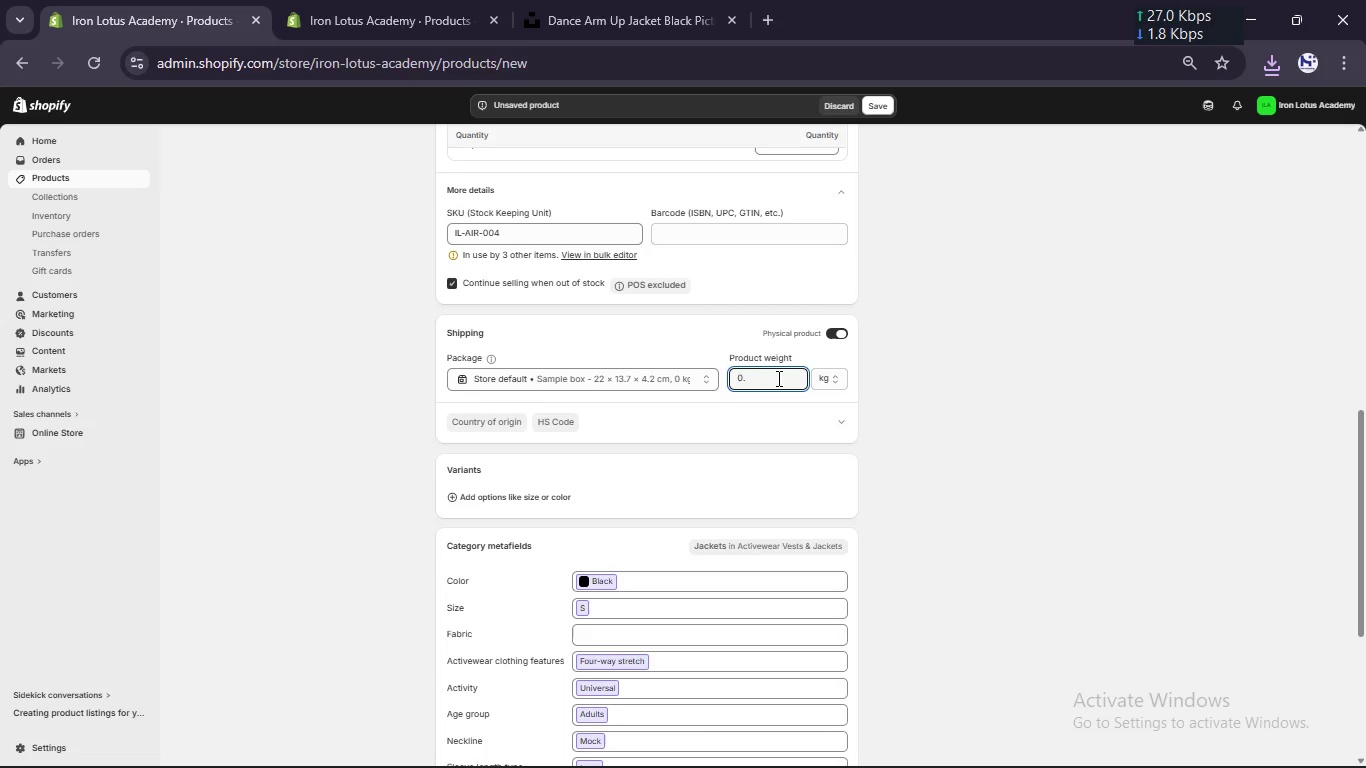 
key(Numpad7)
 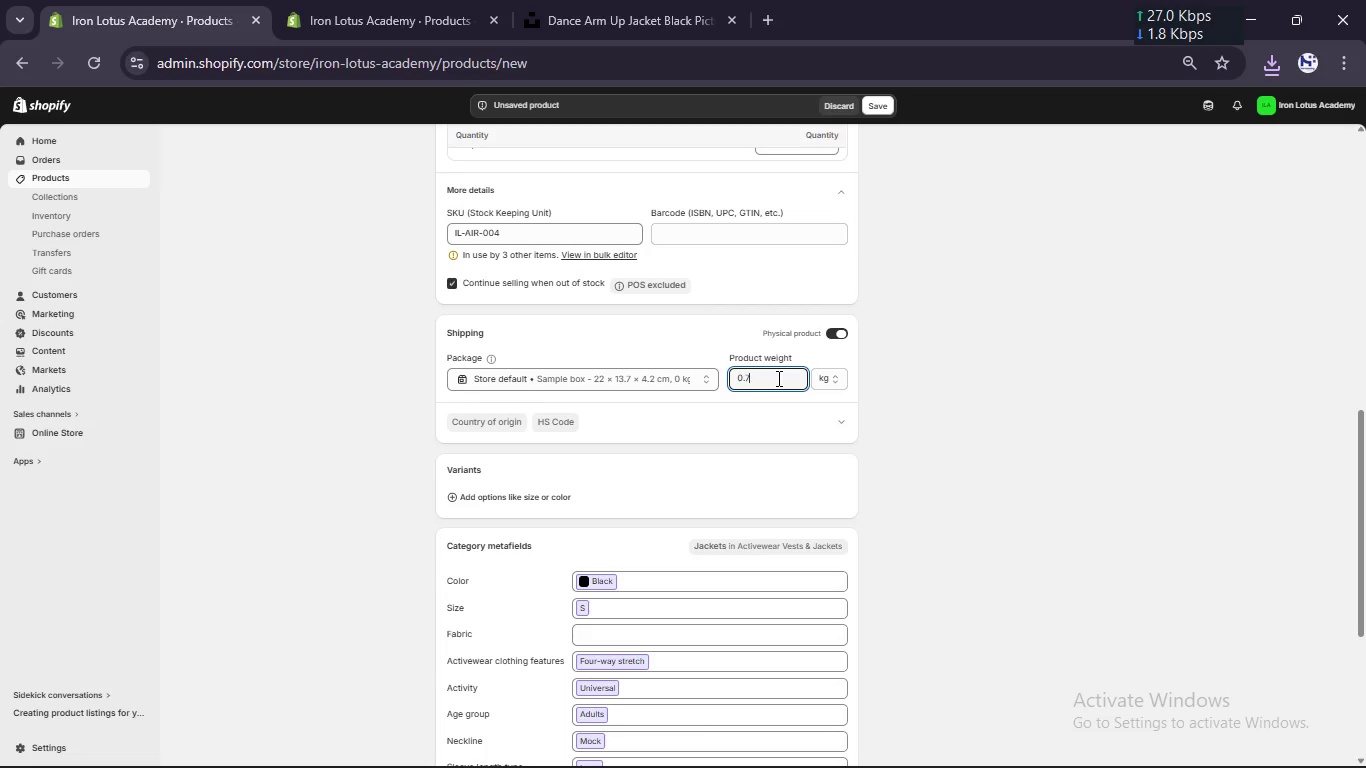 
scroll: coordinate [777, 378], scroll_direction: up, amount: 1.0
 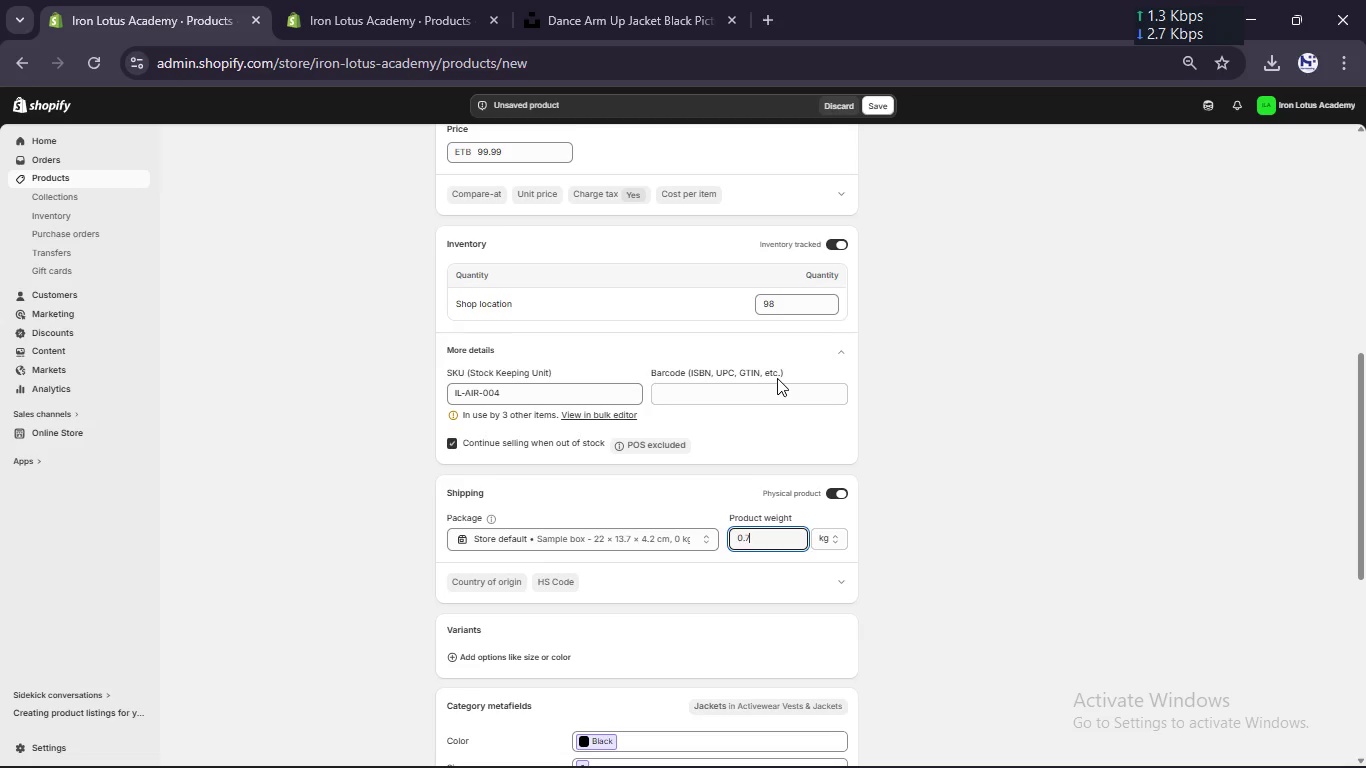 
scroll: coordinate [777, 378], scroll_direction: down, amount: 1.0
 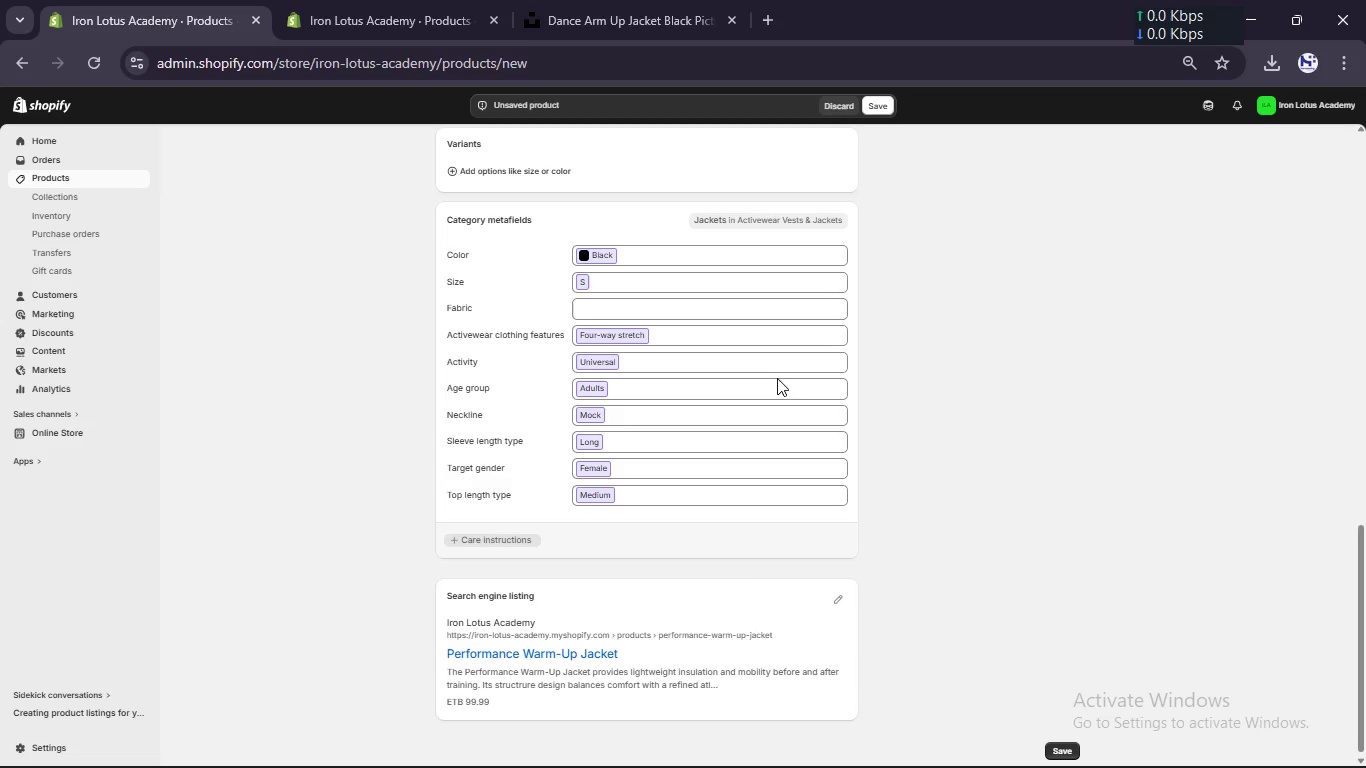 
scroll: coordinate [777, 378], scroll_direction: none, amount: 0.0
 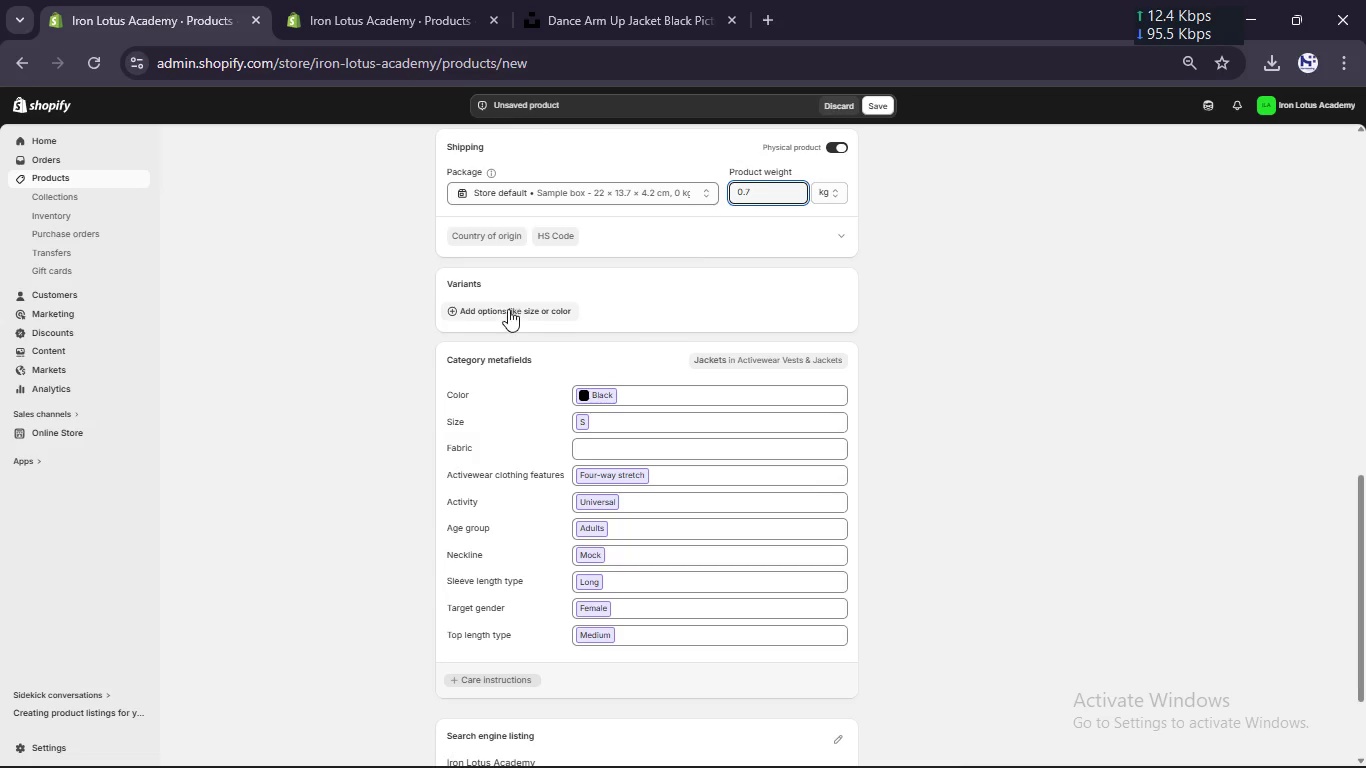 
left_click([511, 313])
 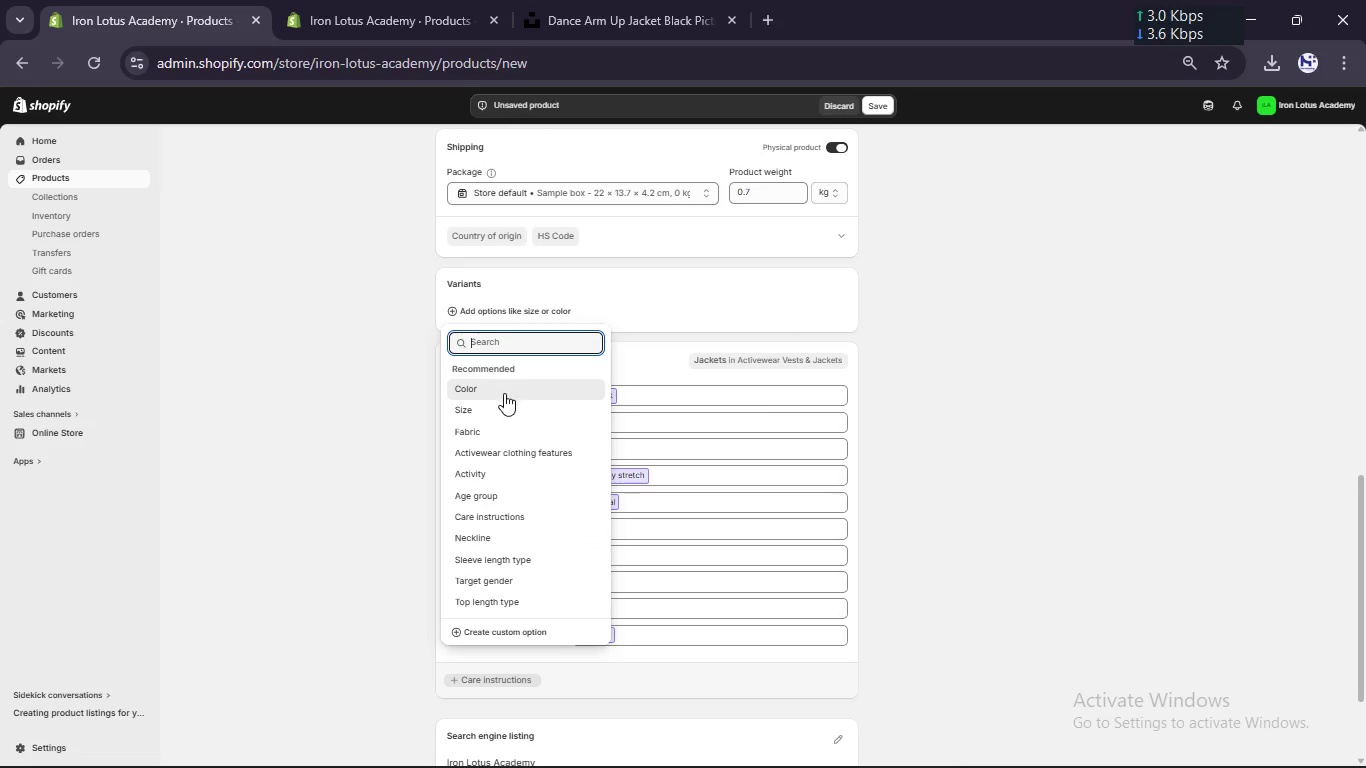 
left_click([499, 411])
 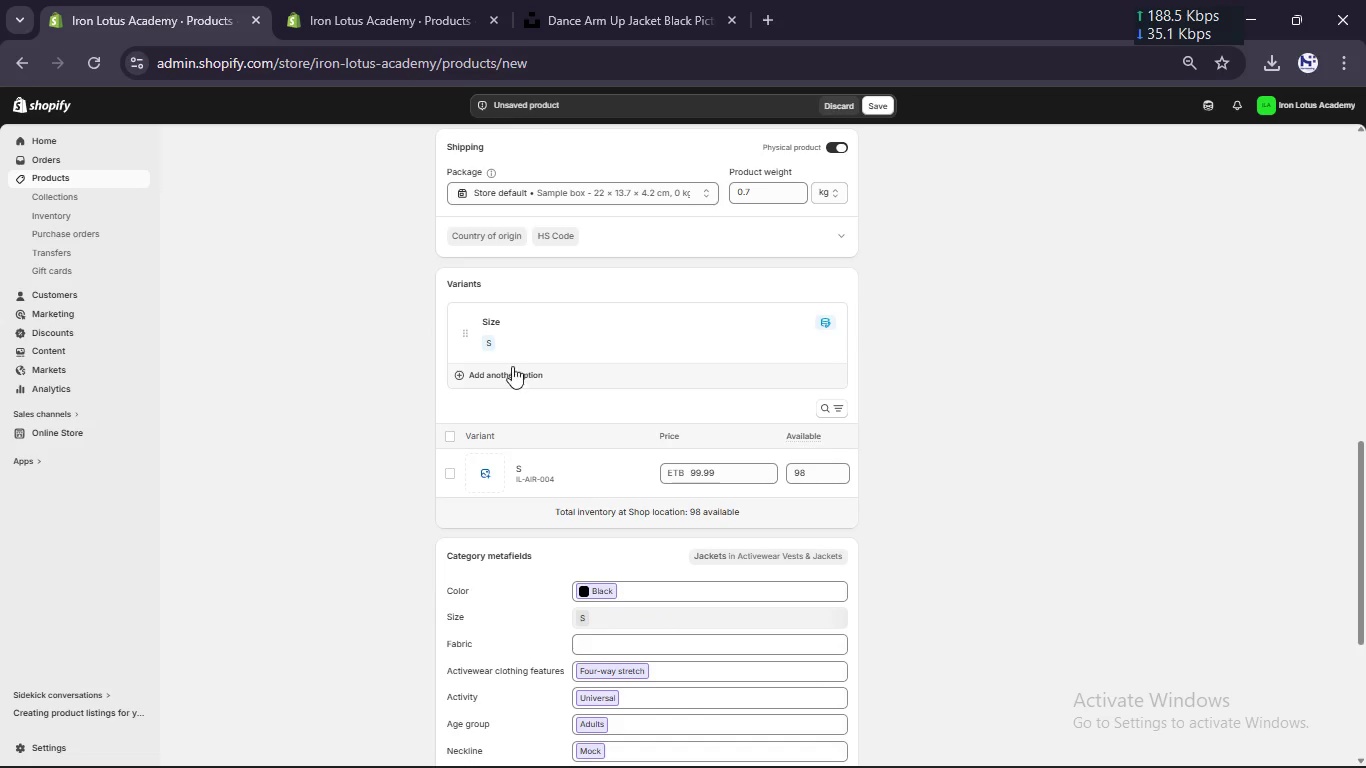 
left_click([489, 344])
 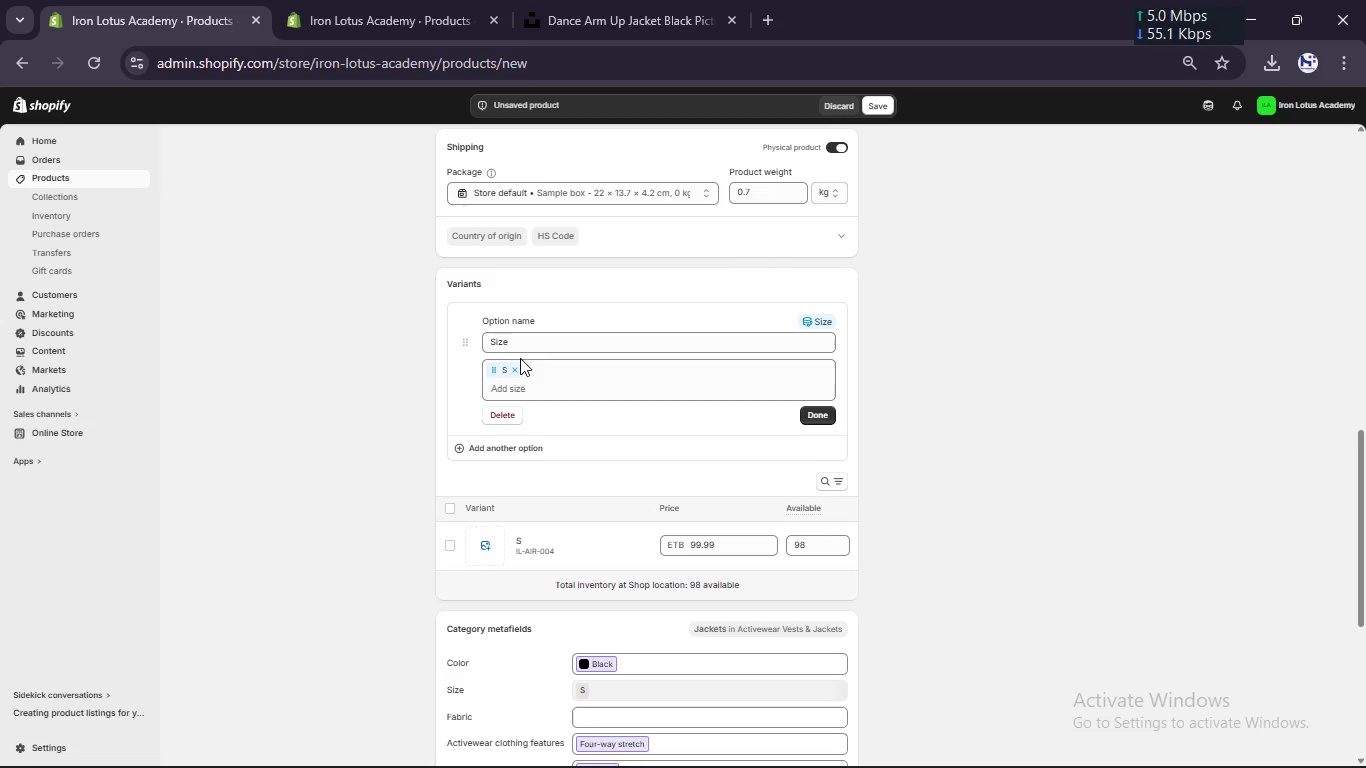 
left_click([530, 361])
 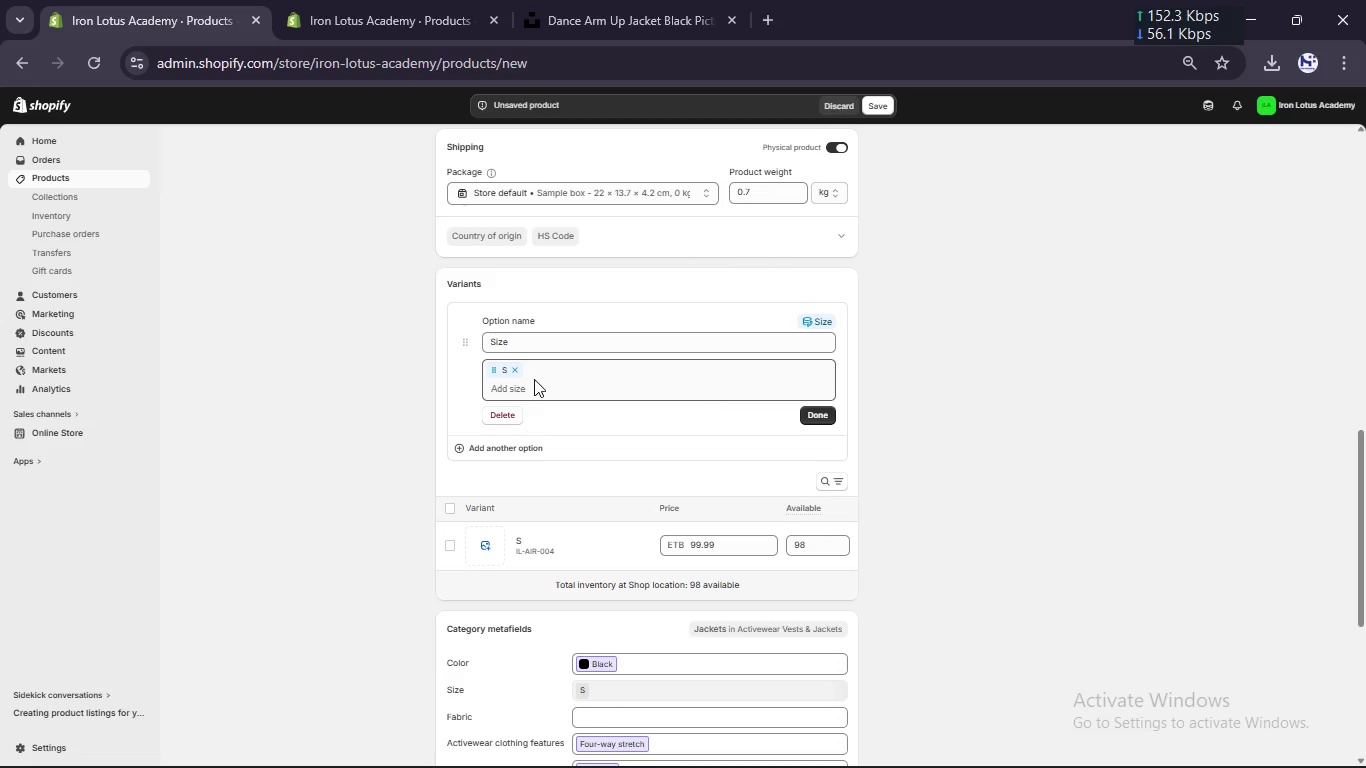 
left_click([518, 387])
 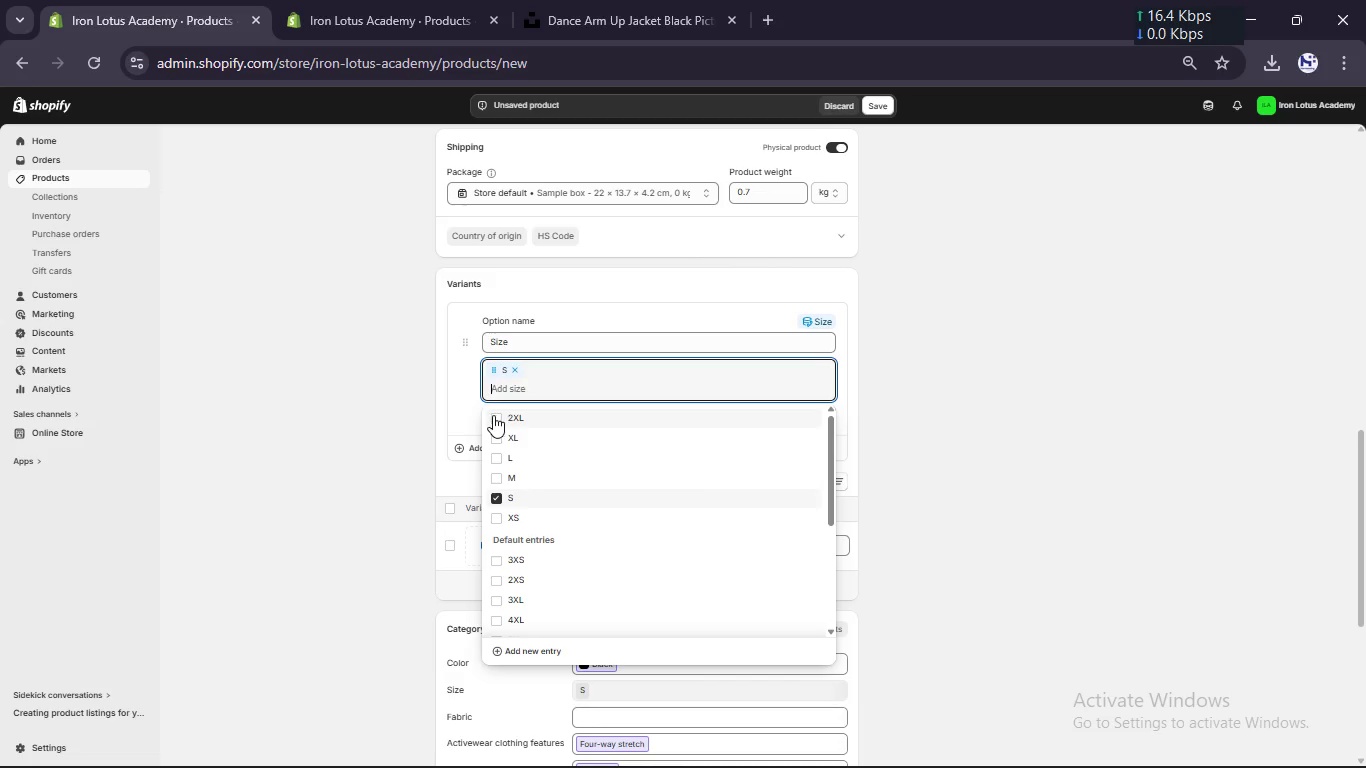 
left_click([491, 419])
 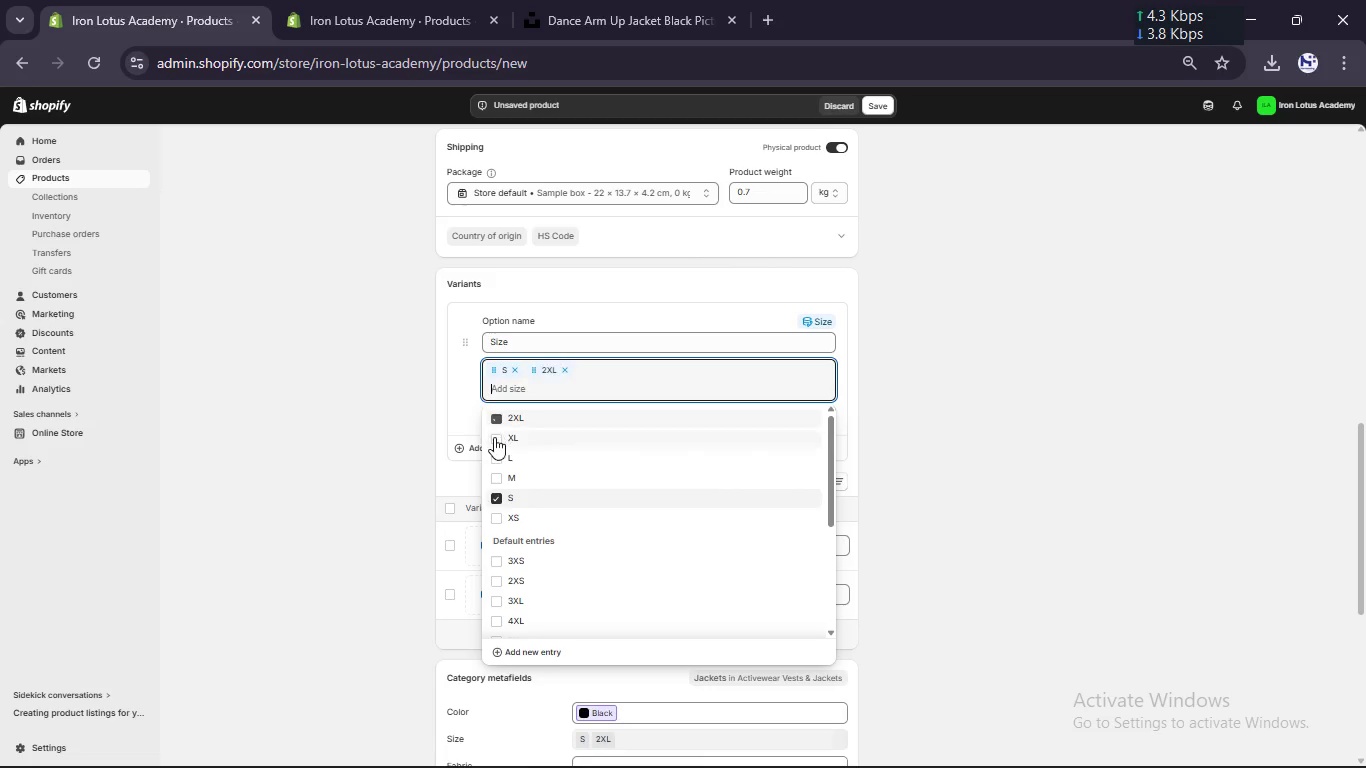 
left_click([494, 438])
 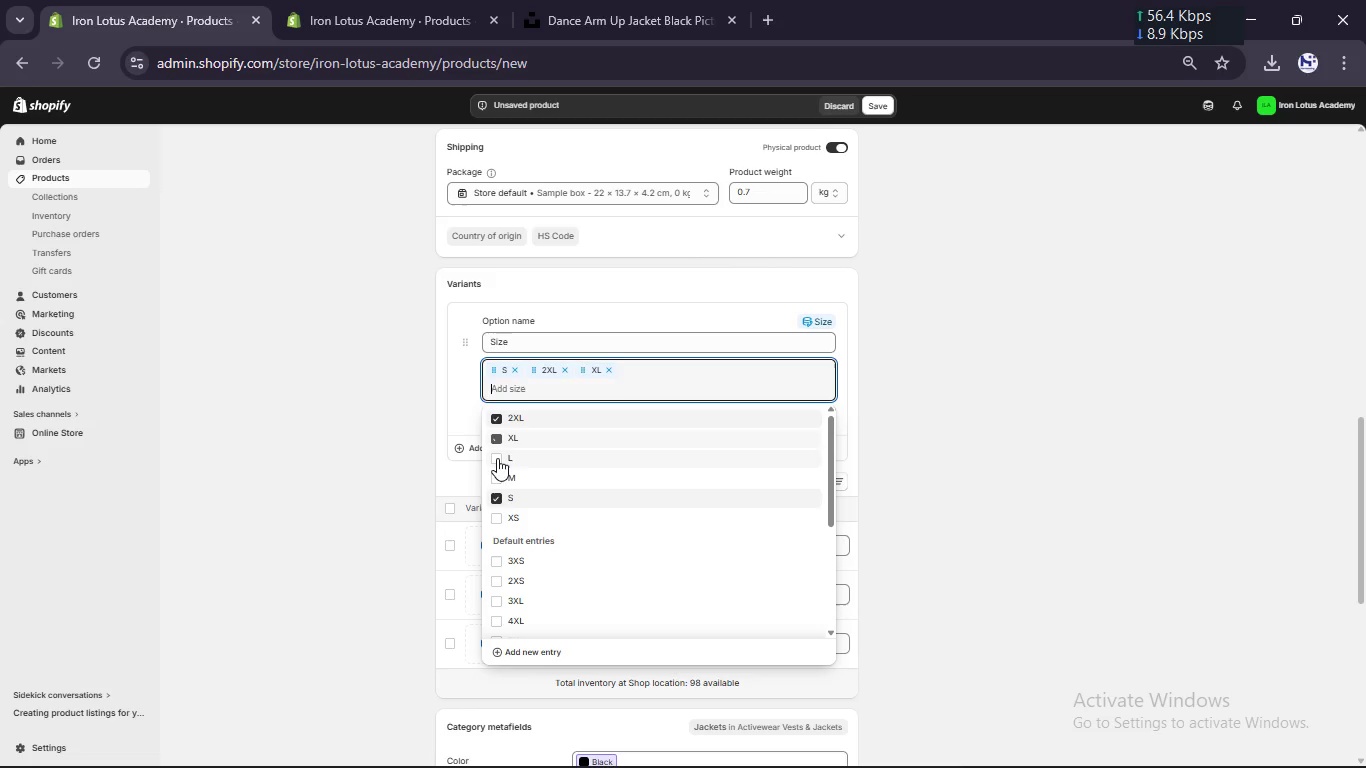 
left_click([498, 462])
 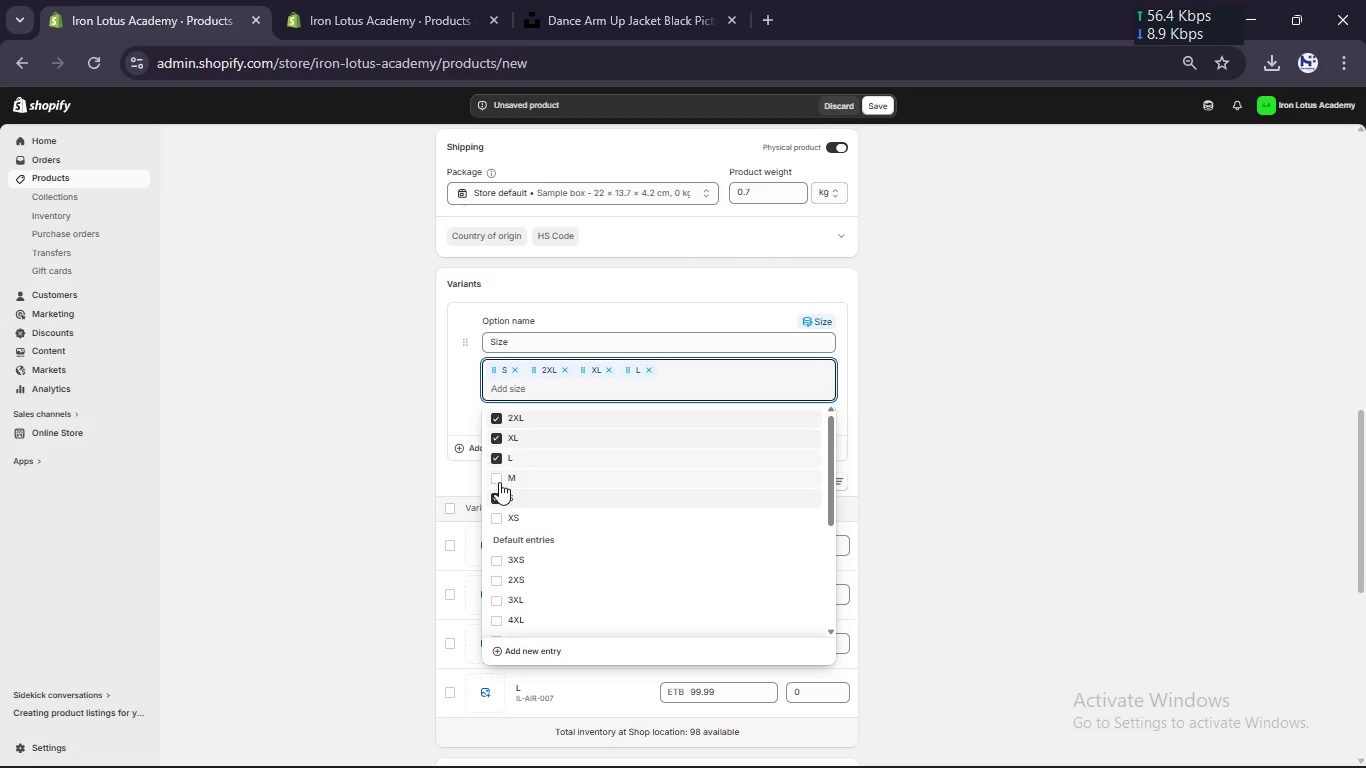 
left_click([499, 482])
 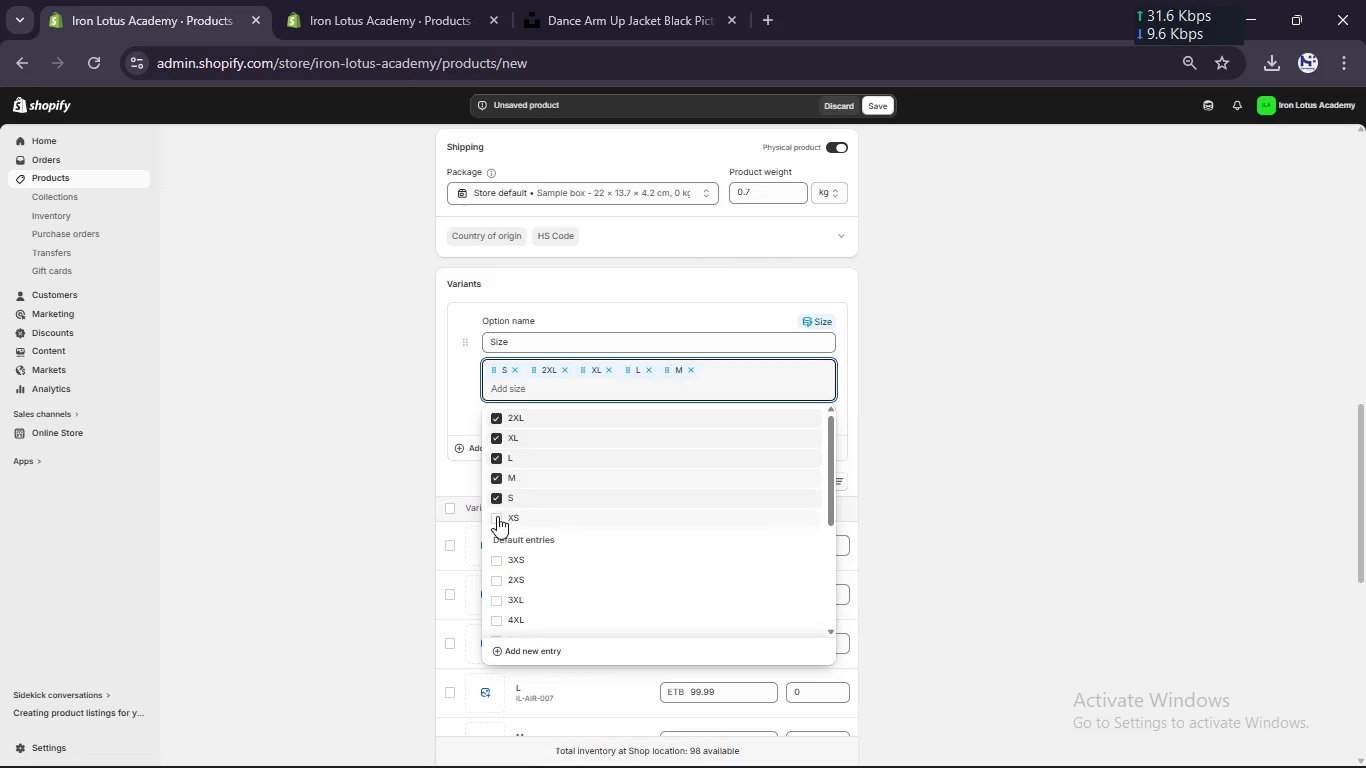 
left_click([497, 519])
 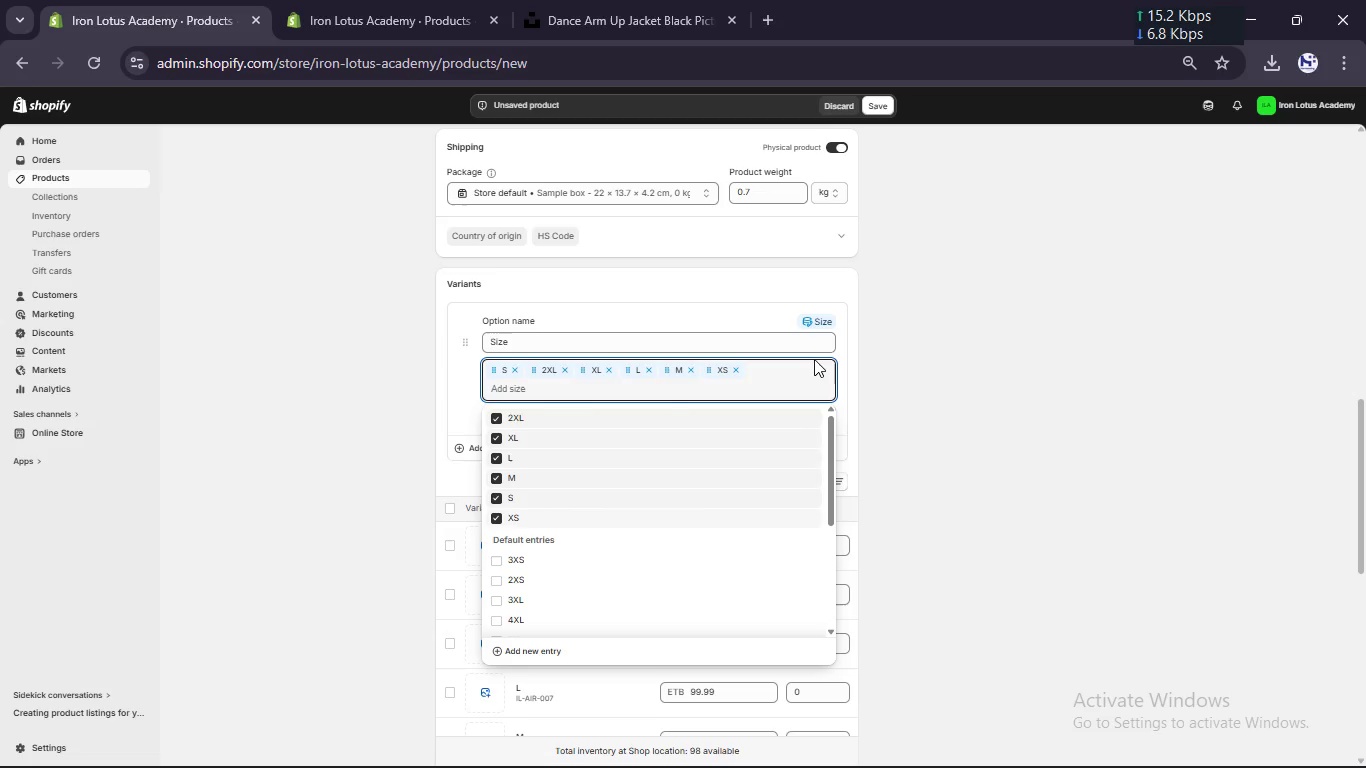 
scroll: coordinate [782, 426], scroll_direction: down, amount: 1.0
 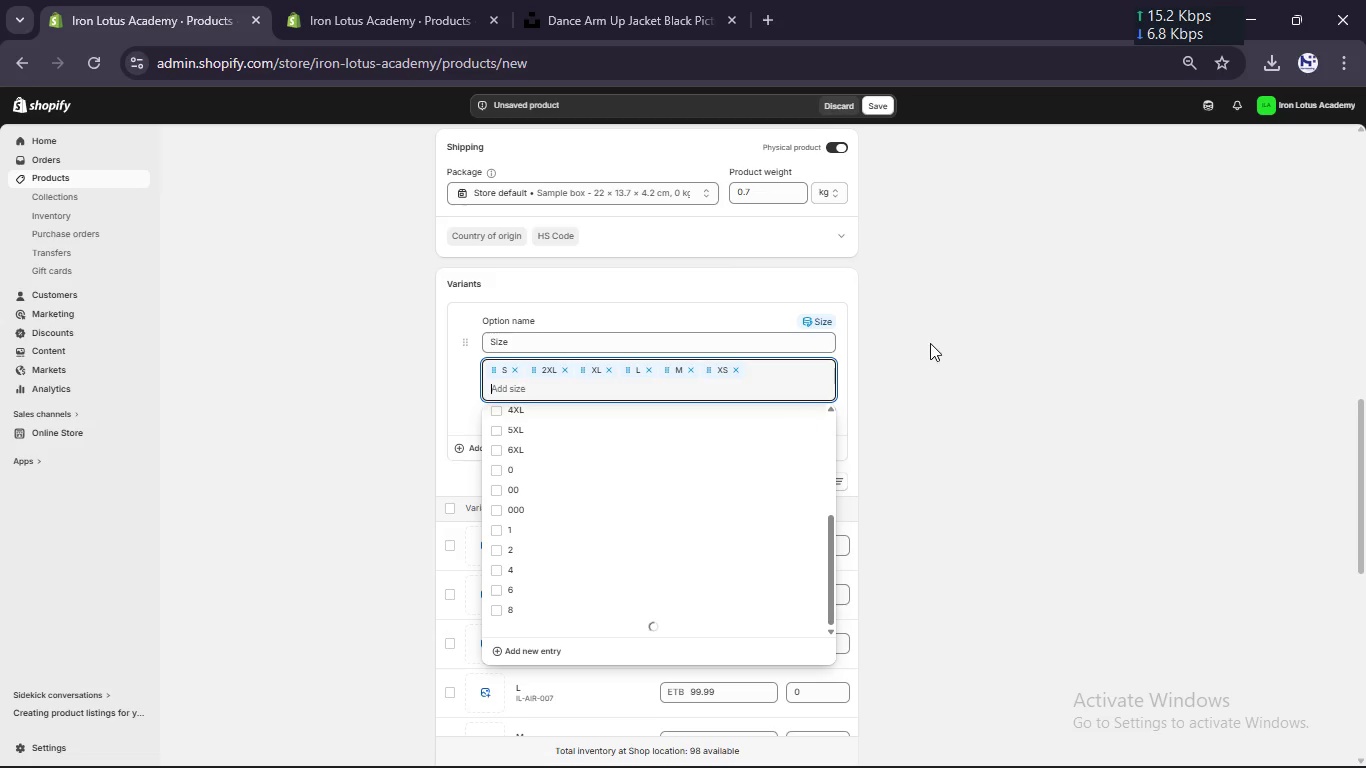 
left_click([930, 343])
 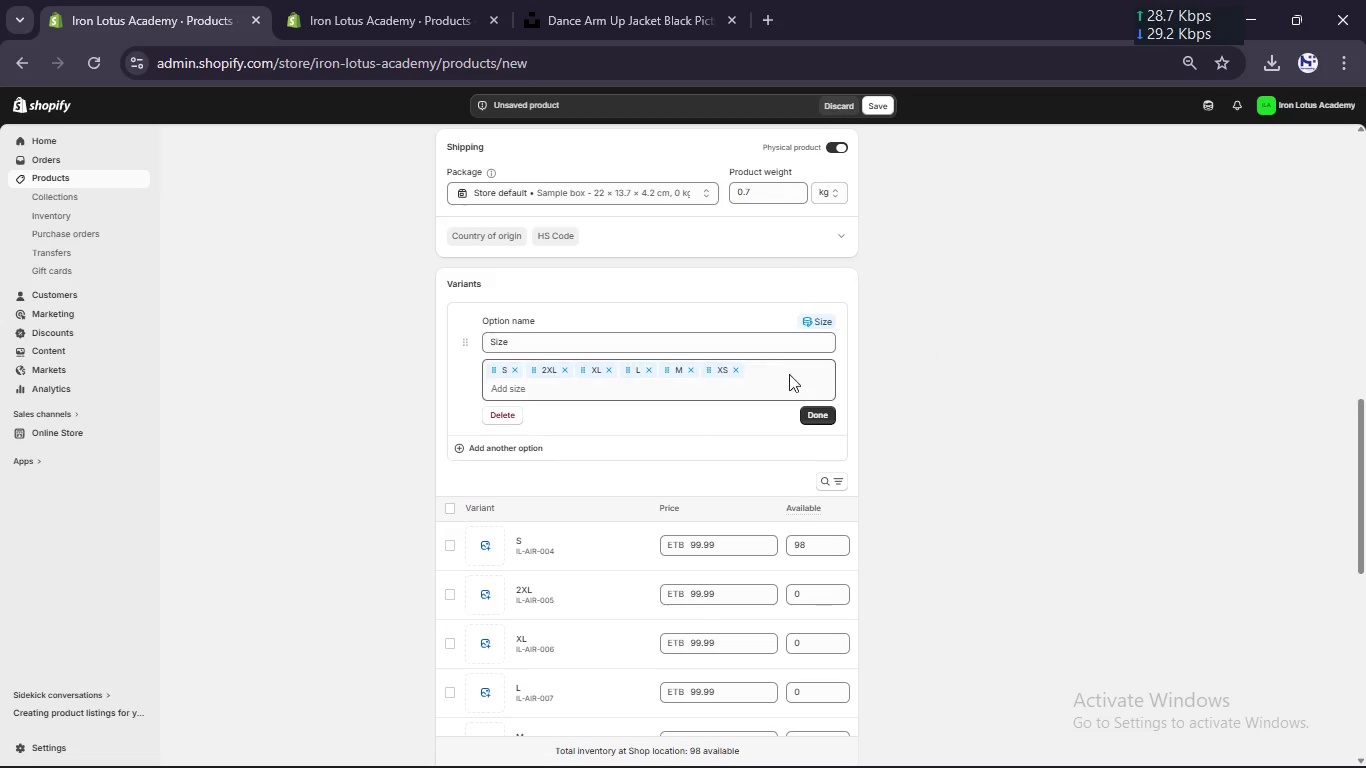 
left_click([808, 415])
 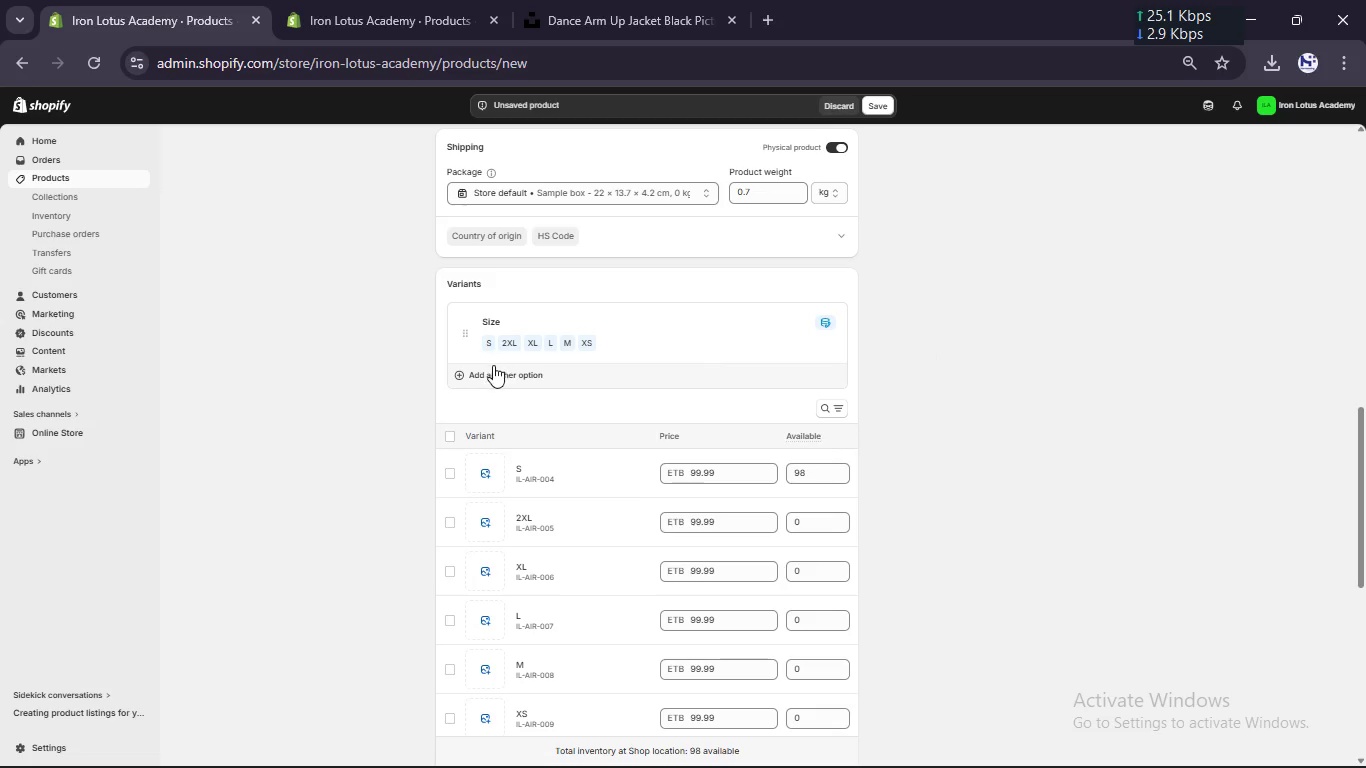 
left_click([482, 374])
 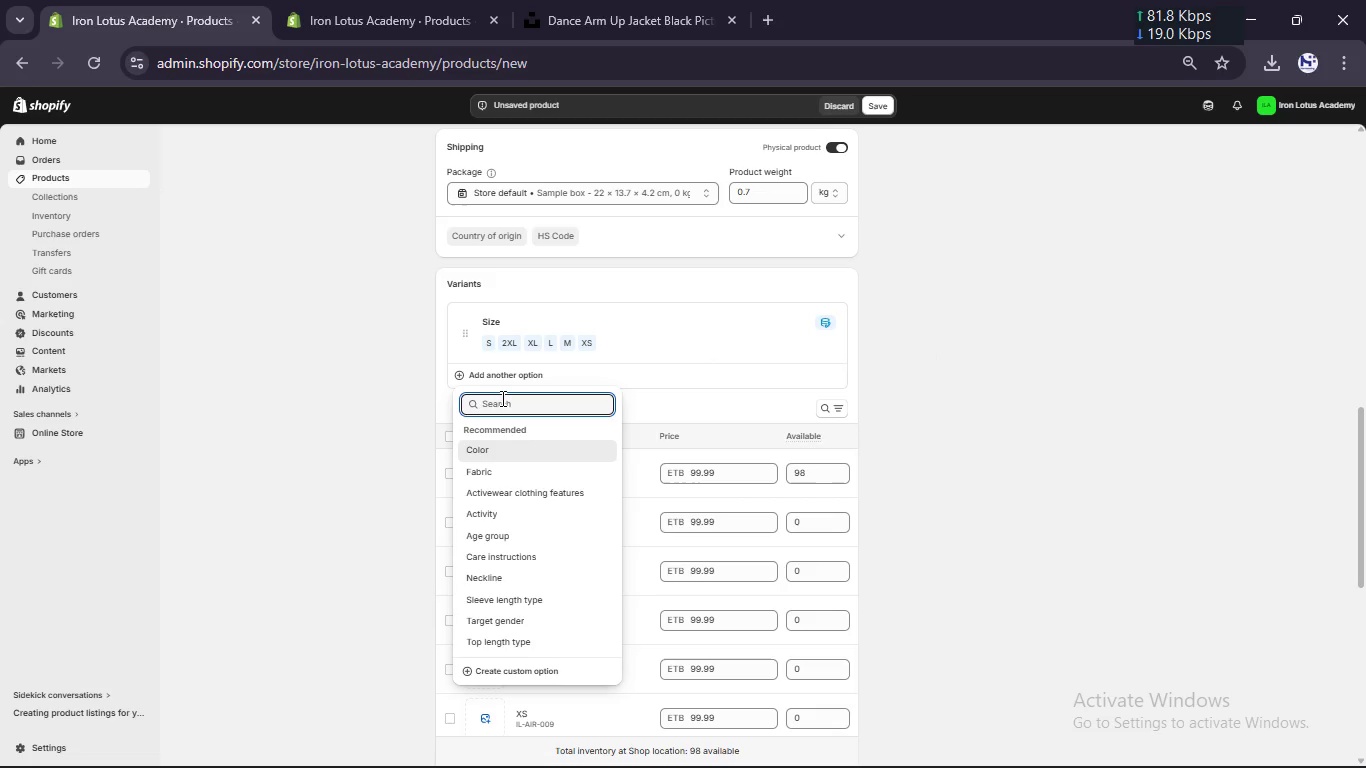 
hold_key(key=ShiftRight, duration=0.61)
 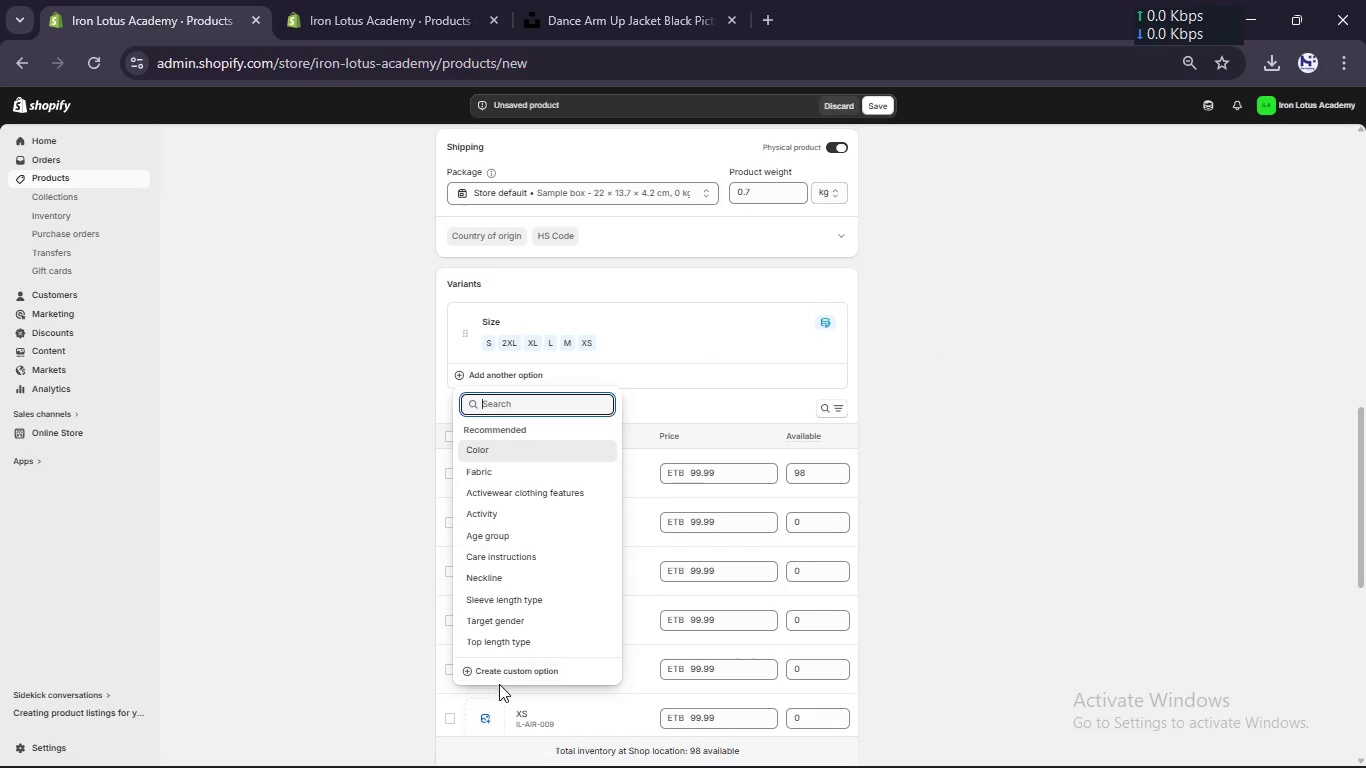 
left_click([502, 673])
 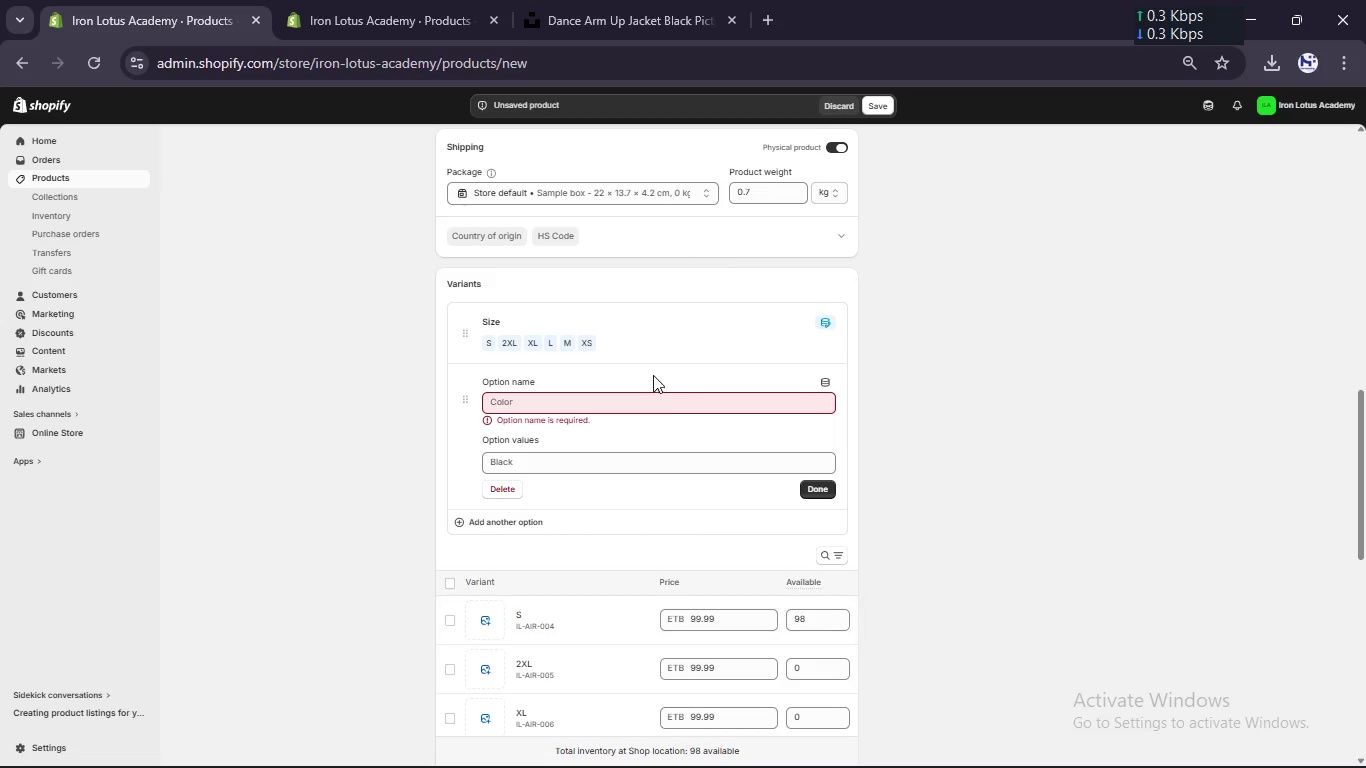 
left_click([632, 429])
 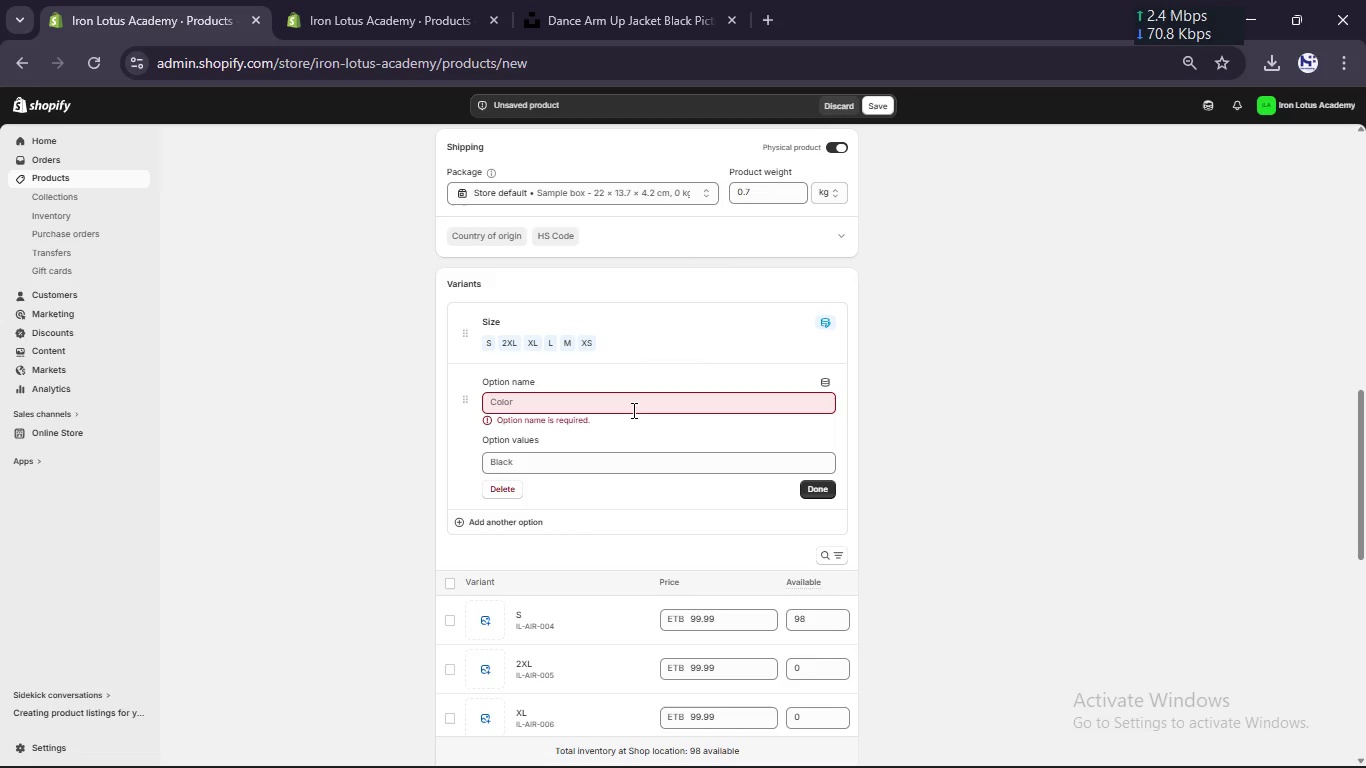 
left_click([632, 409])
 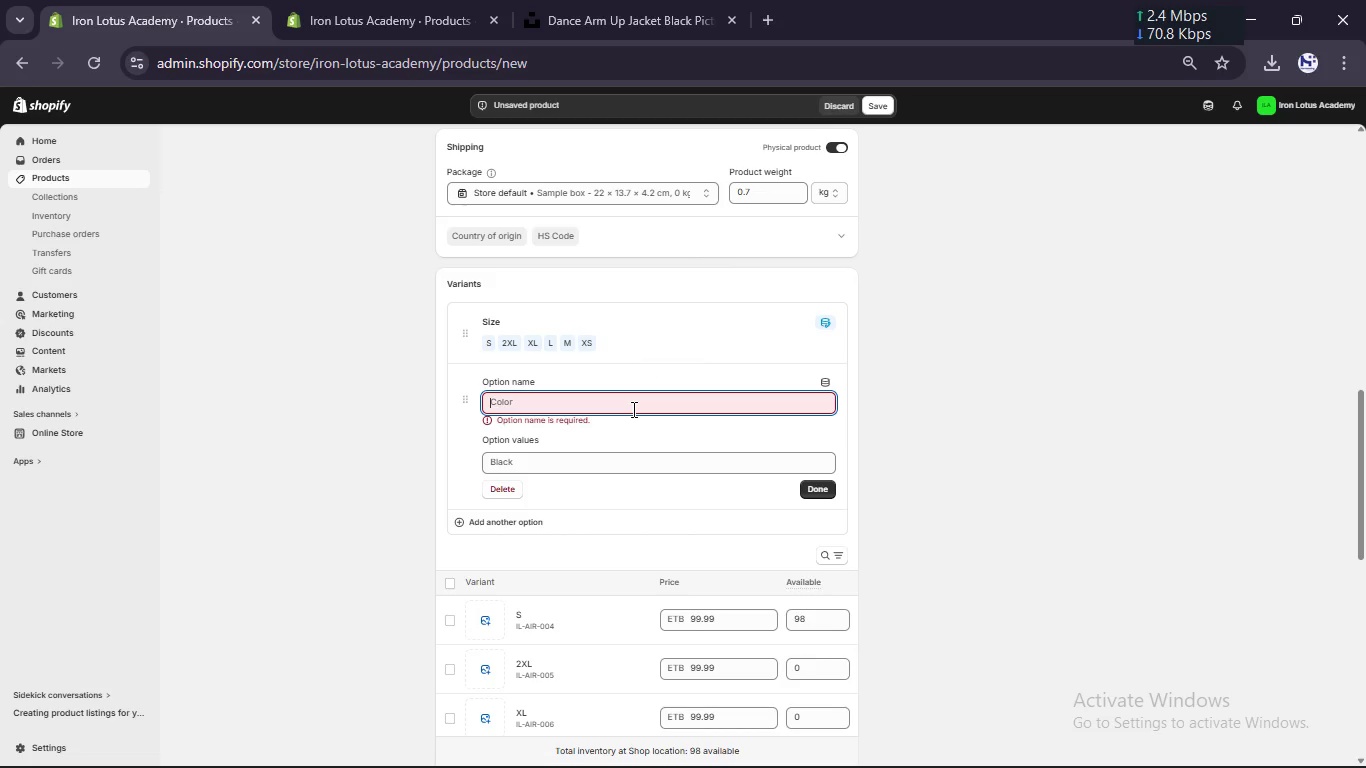 
hold_key(key=ShiftLeft, duration=0.55)
 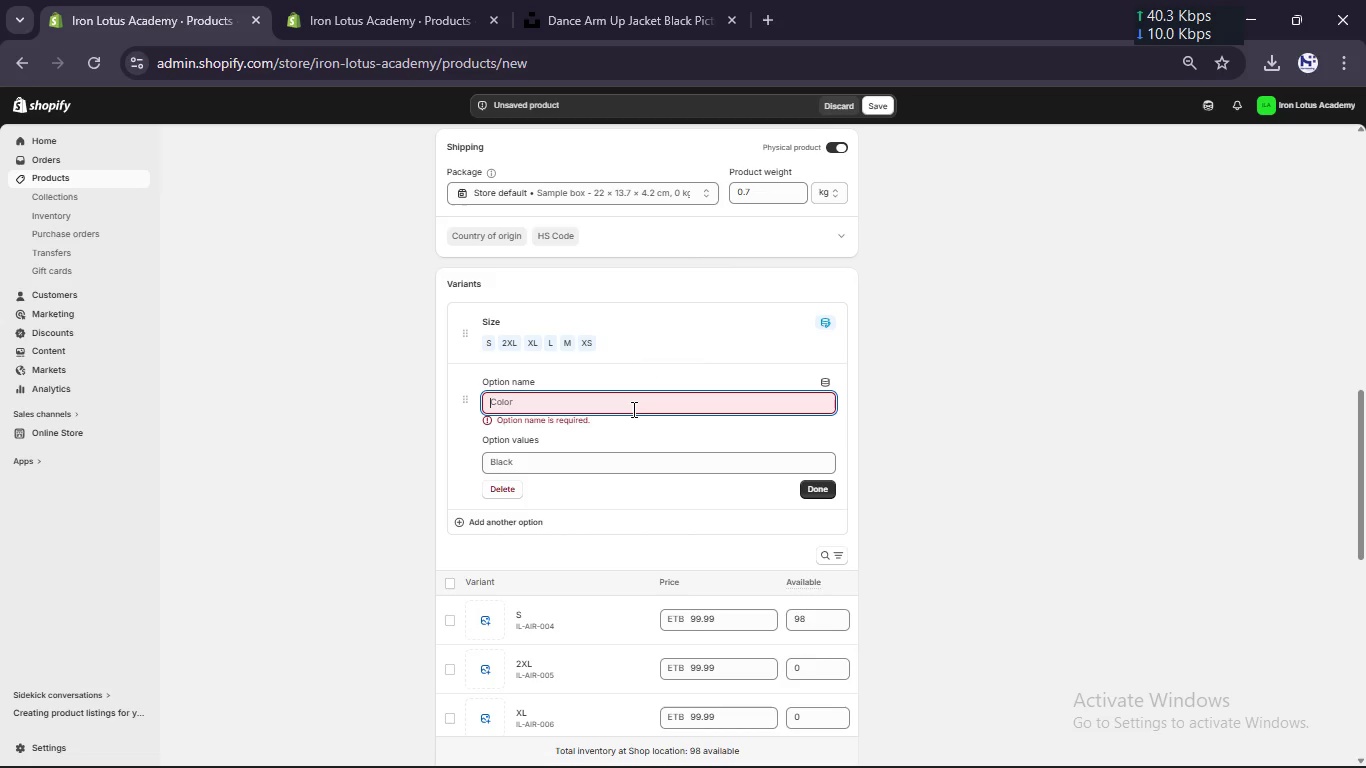 
type(Logo)
 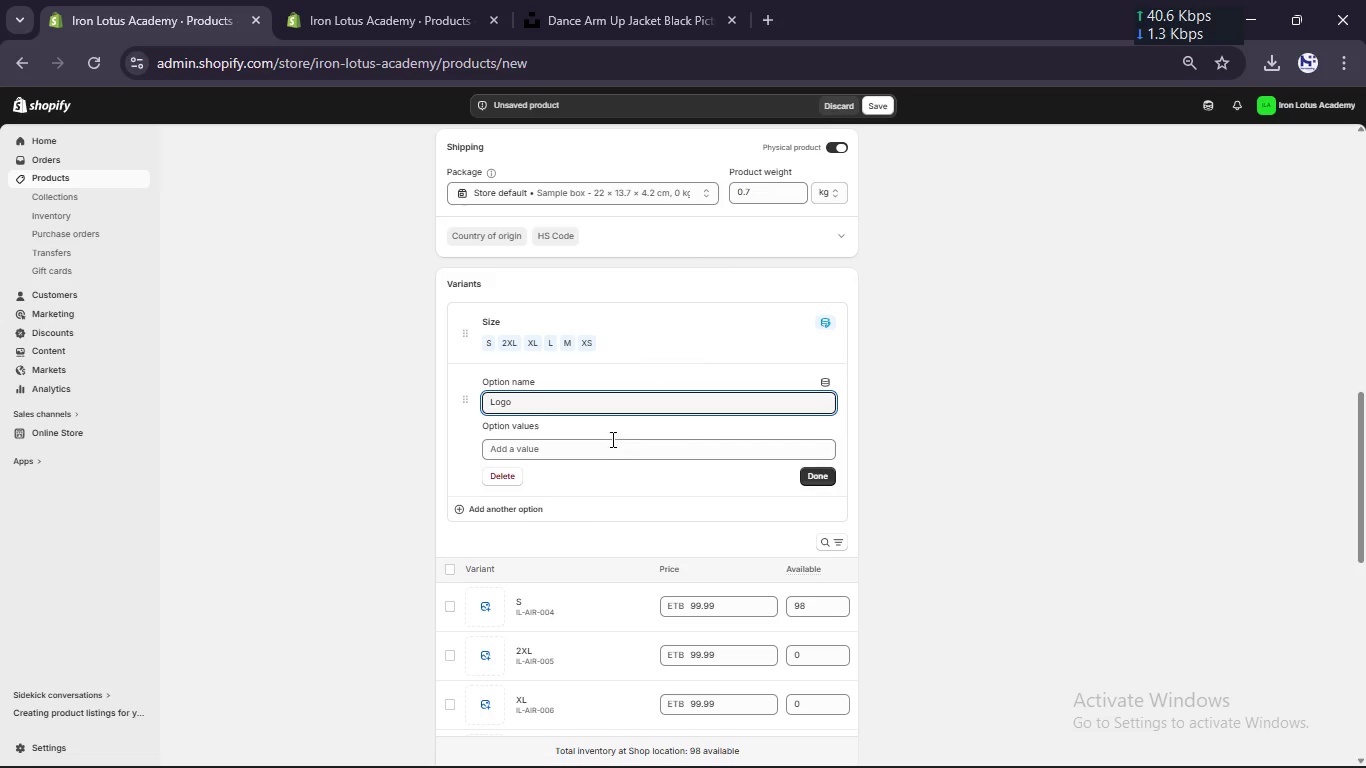 
left_click([611, 446])
 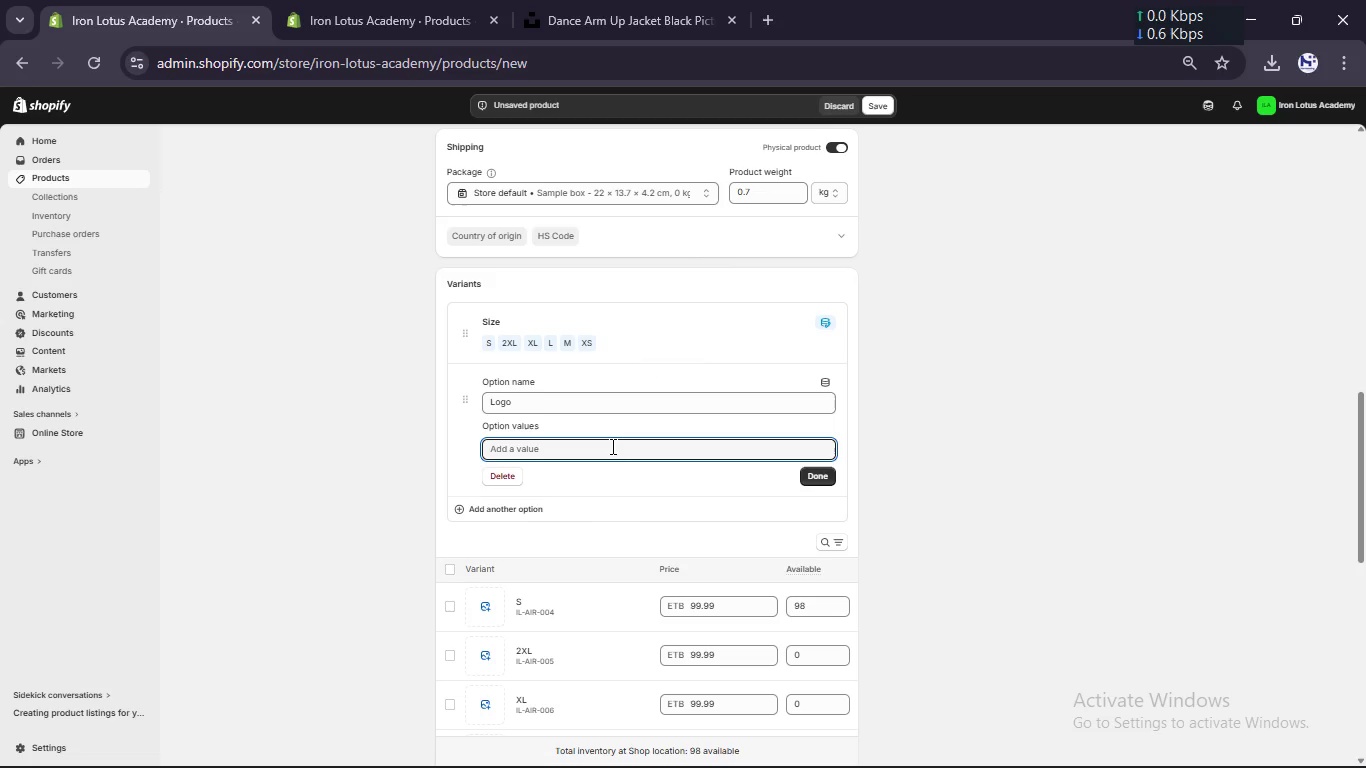 
type(Embir)
key(Backspace)
key(Backspace)
type(oir)
 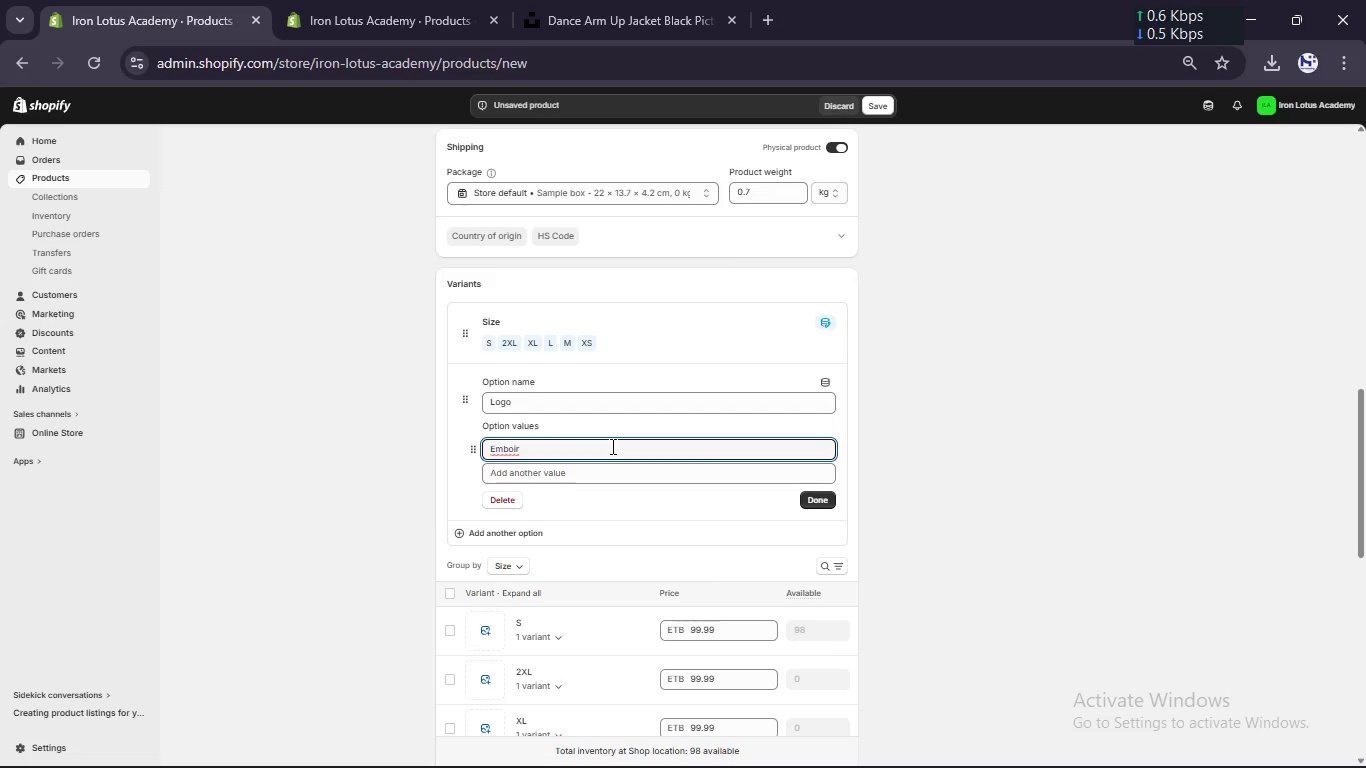 
wait(6.97)
 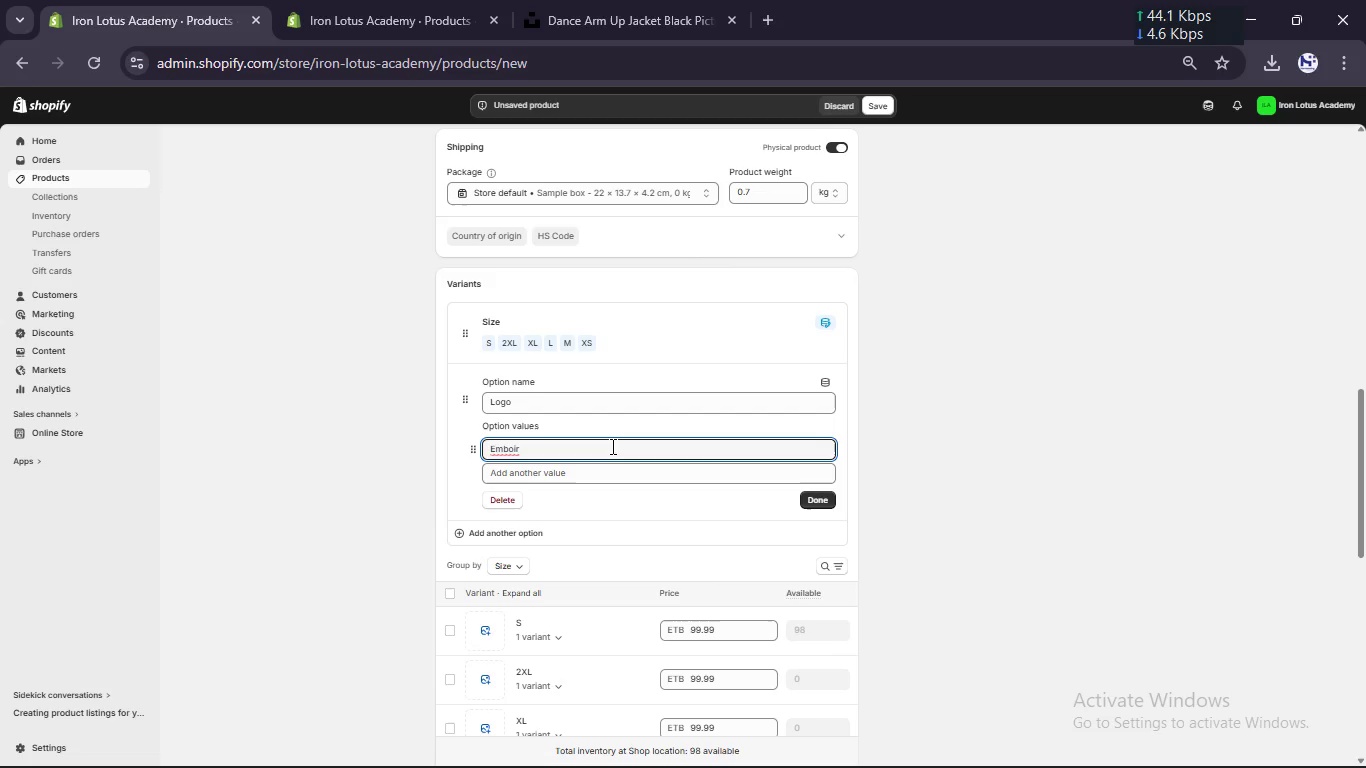 
type(dered )
 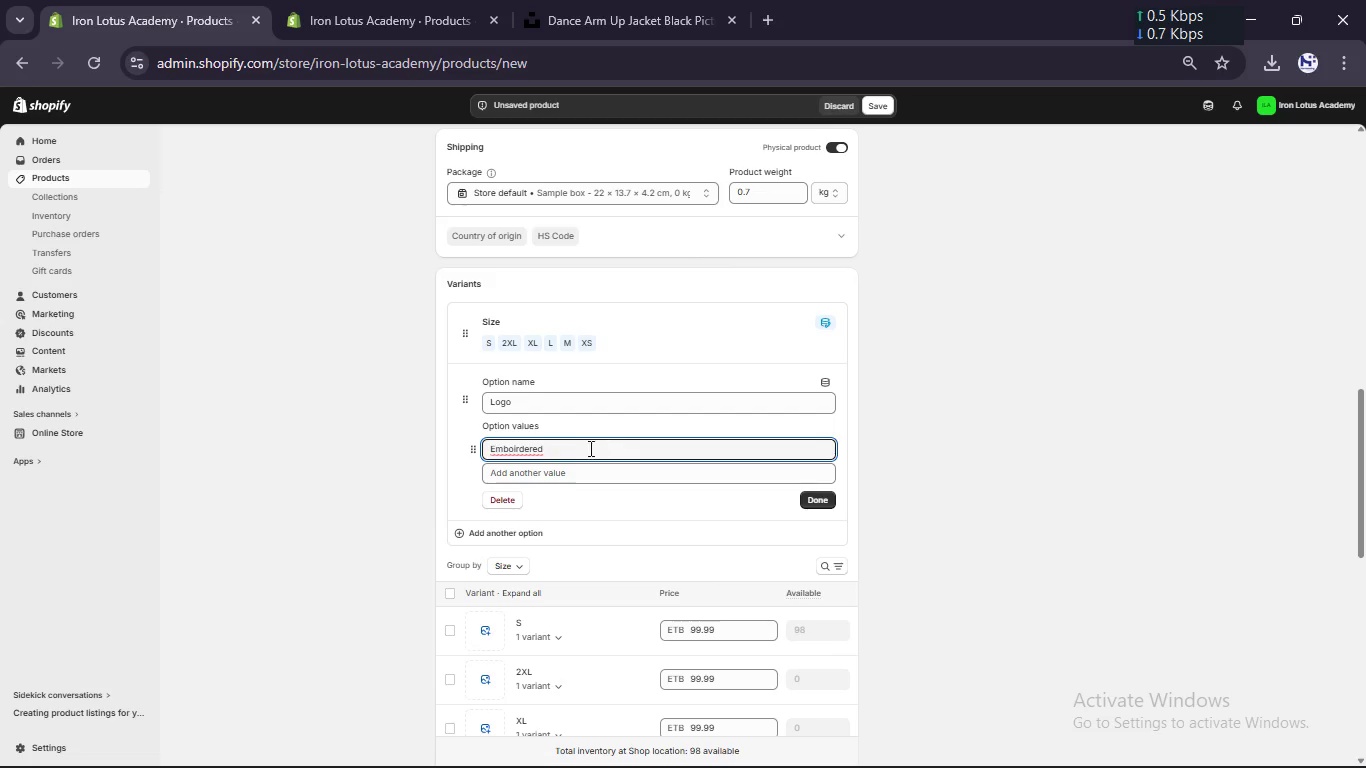 
left_click([505, 449])
 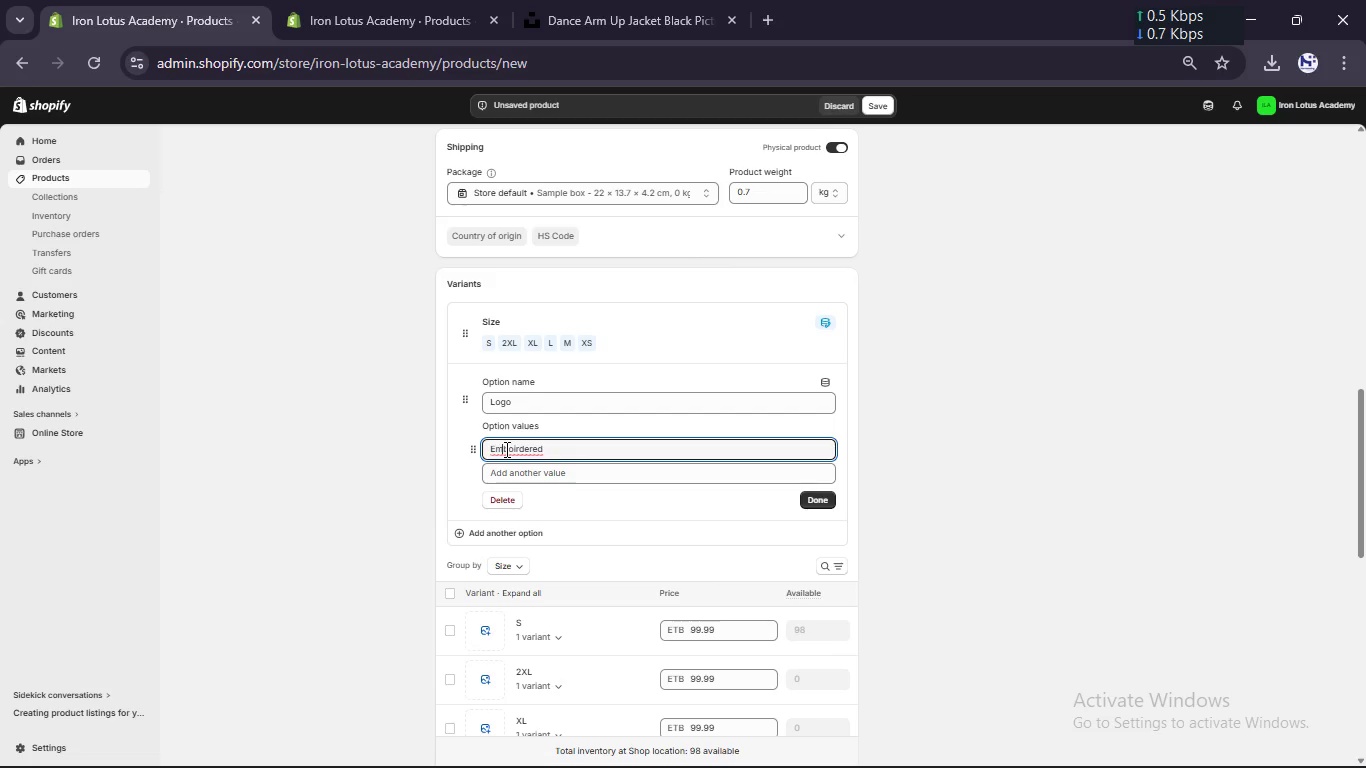 
key(B)
 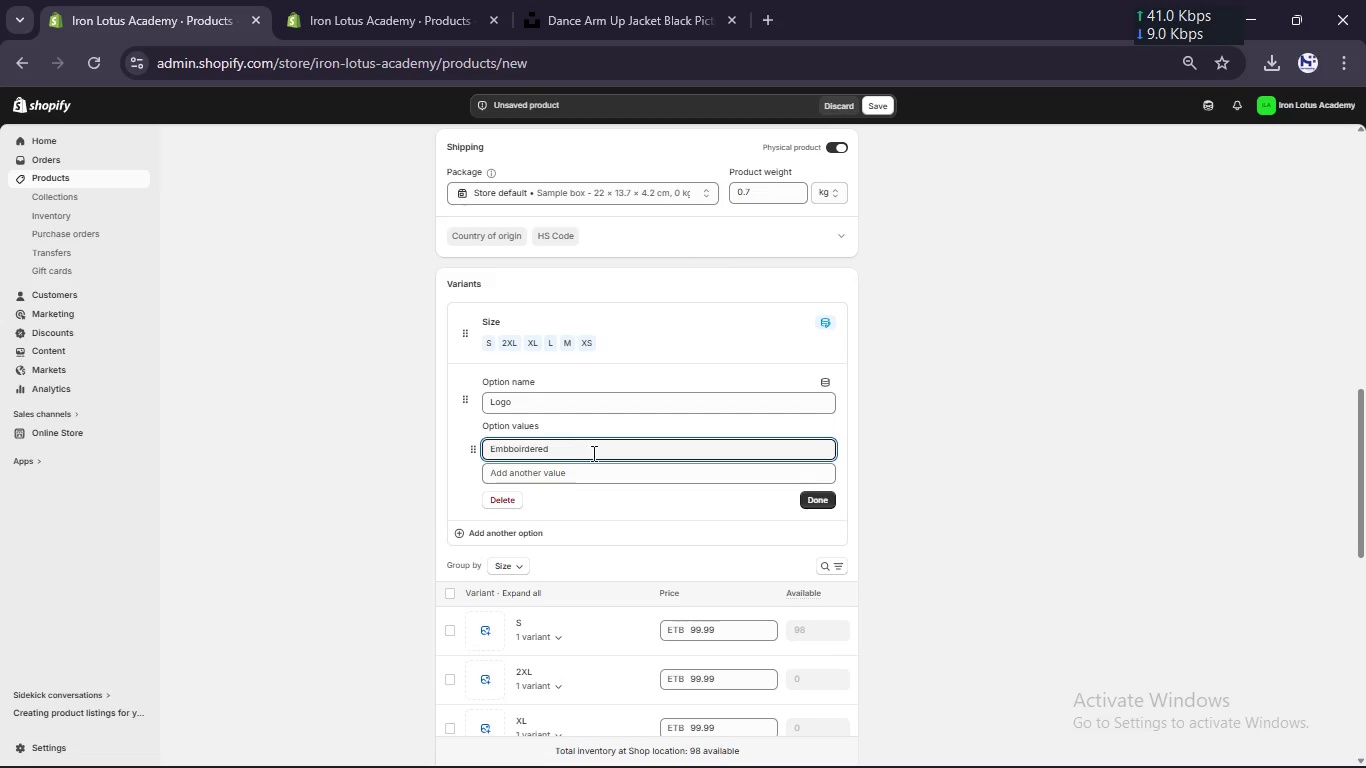 
left_click([595, 453])
 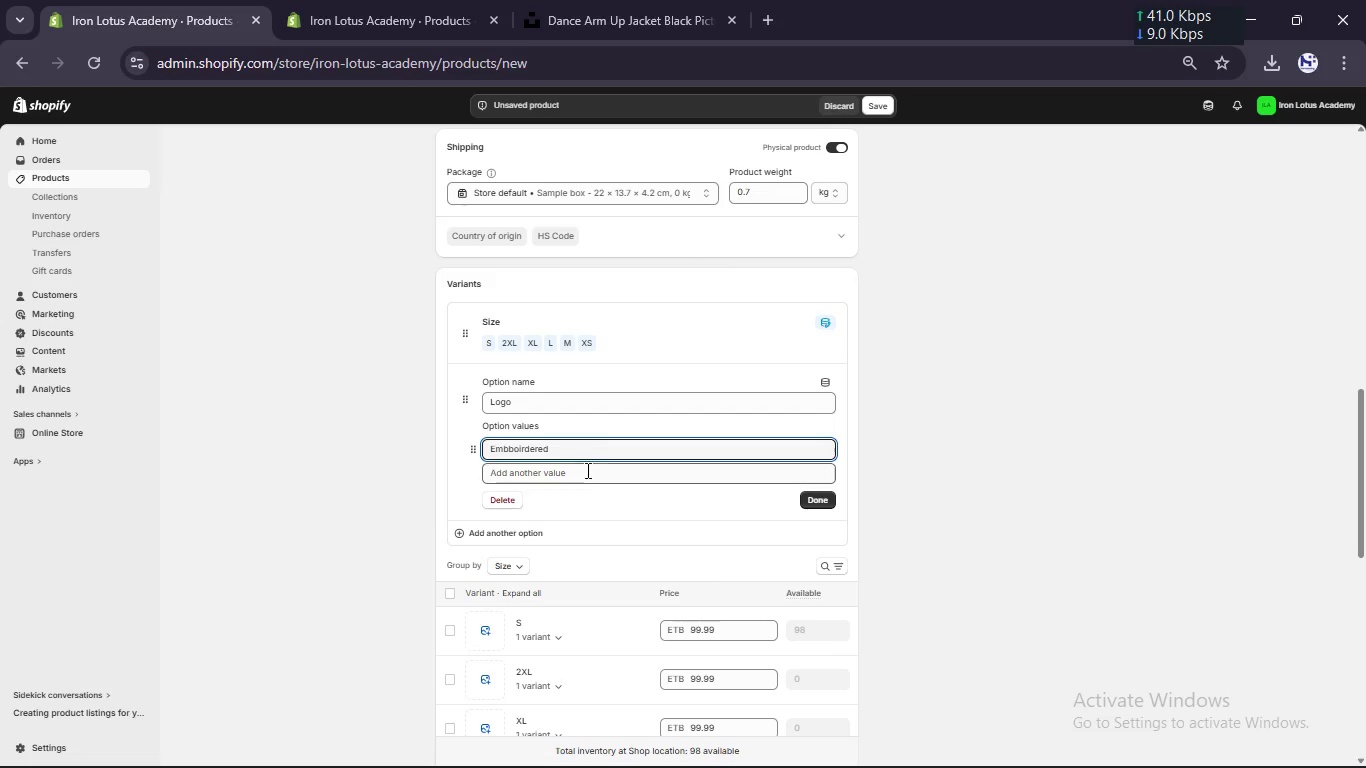 
left_click([586, 475])
 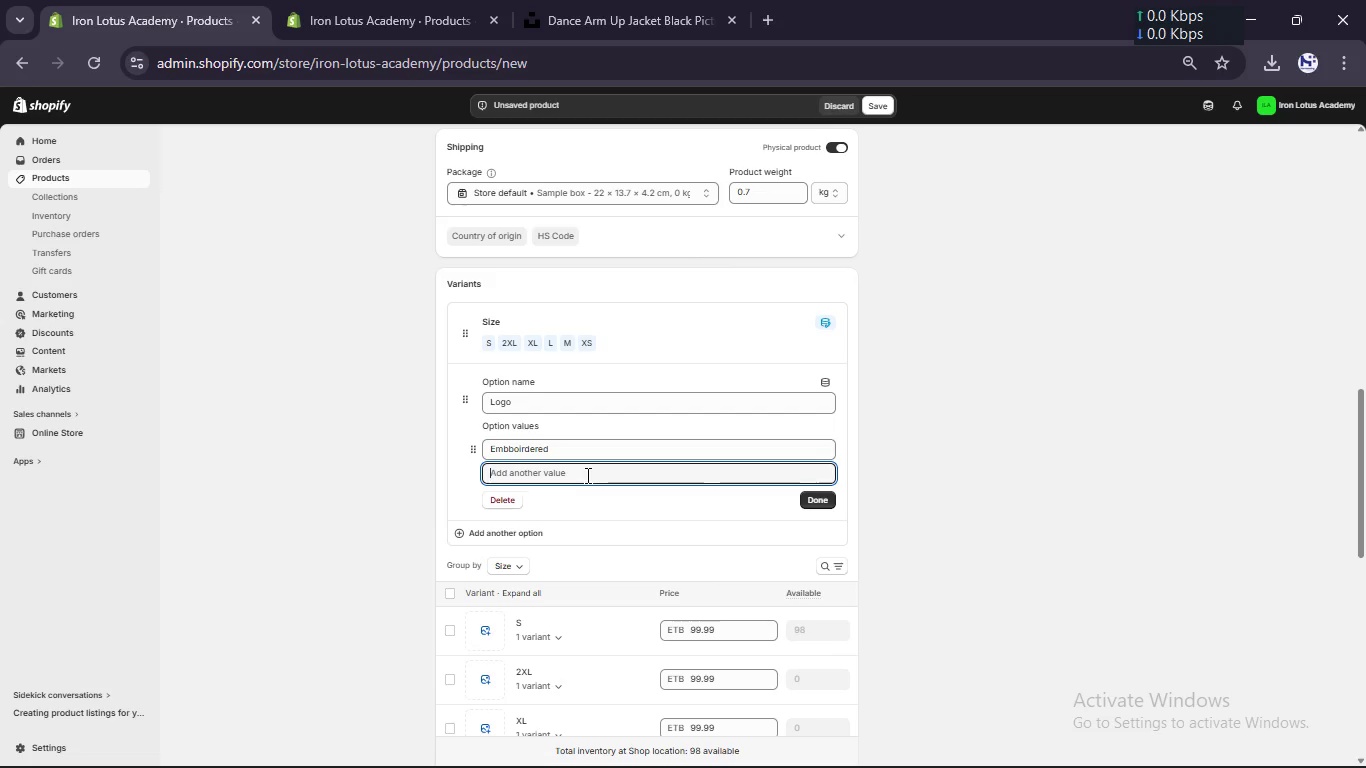 
type(PRInted cRea)
key(Backspace)
key(Backspace)
key(Backspace)
key(Backspace)
type(crane)
 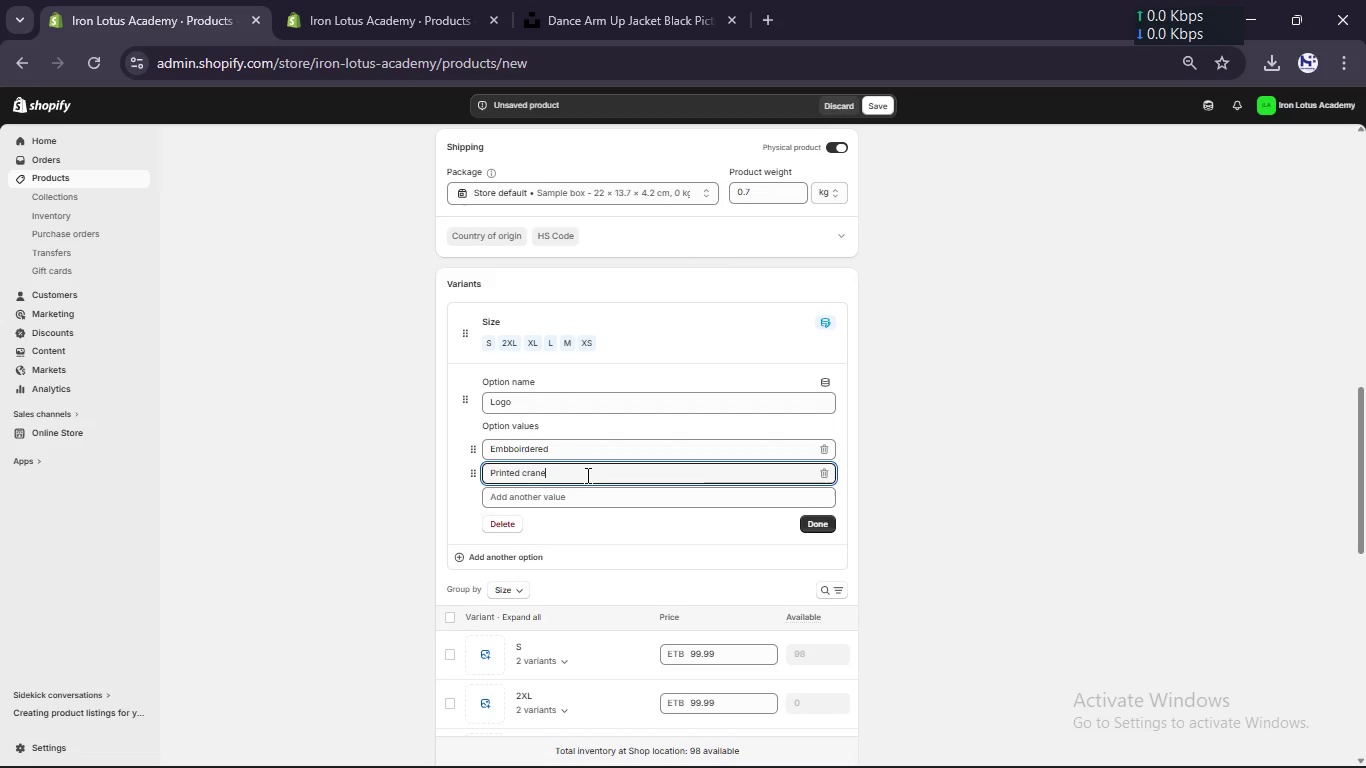 
left_click([815, 520])
 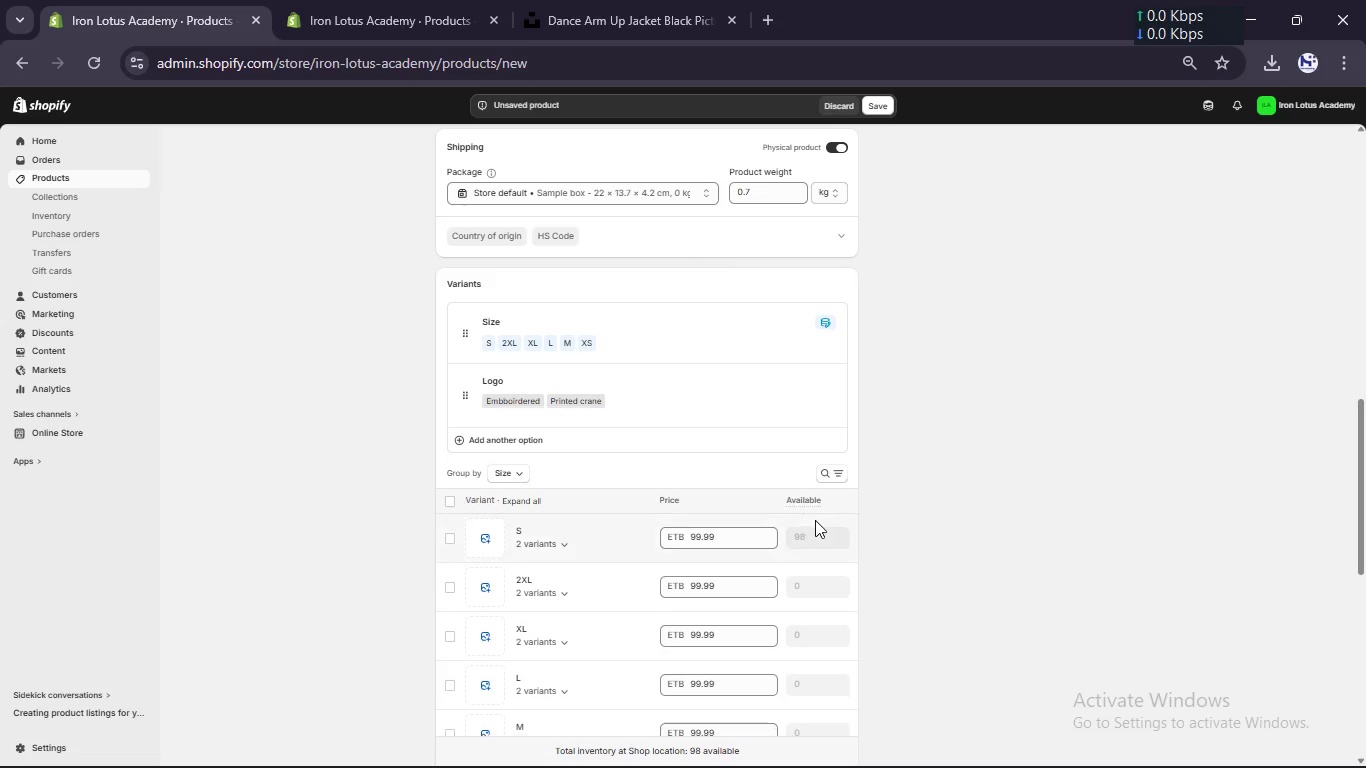 
scroll: coordinate [815, 520], scroll_direction: down, amount: 1.0
 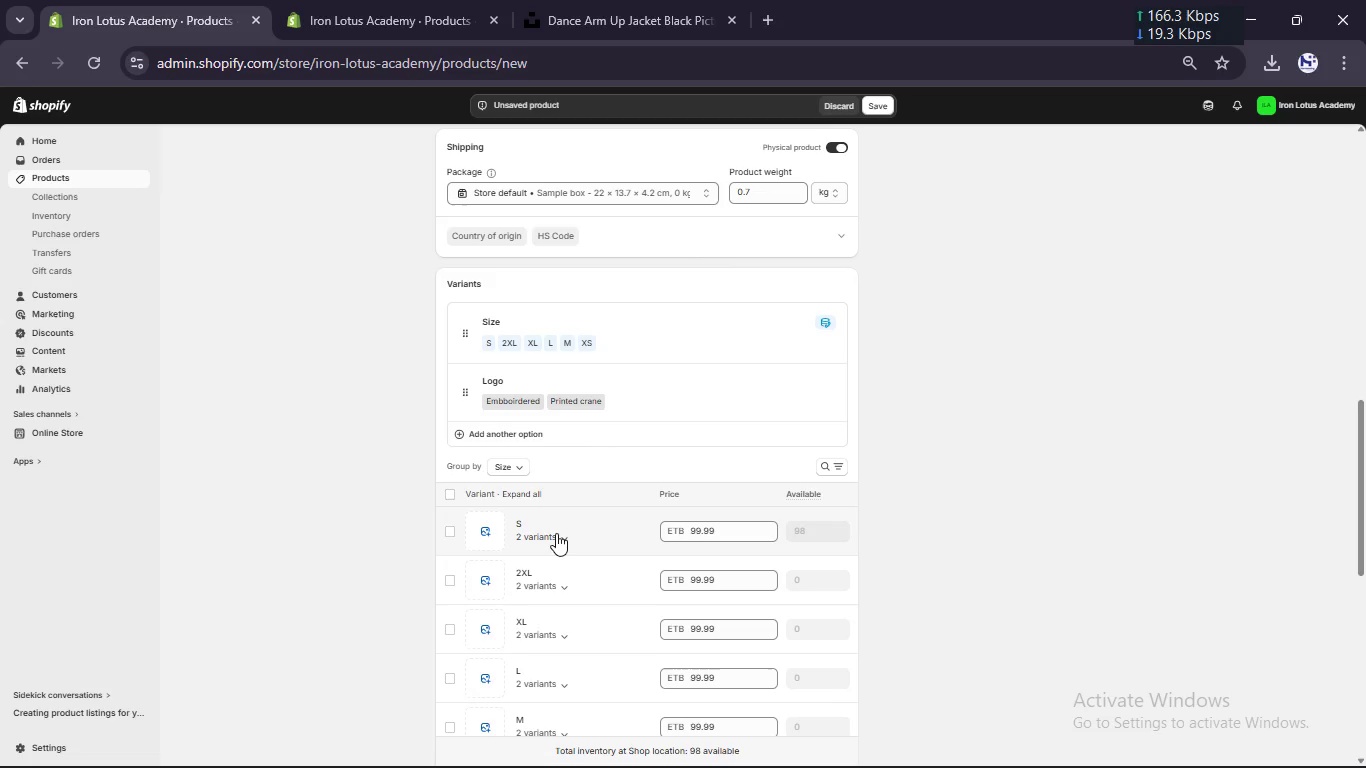 
left_click([561, 539])
 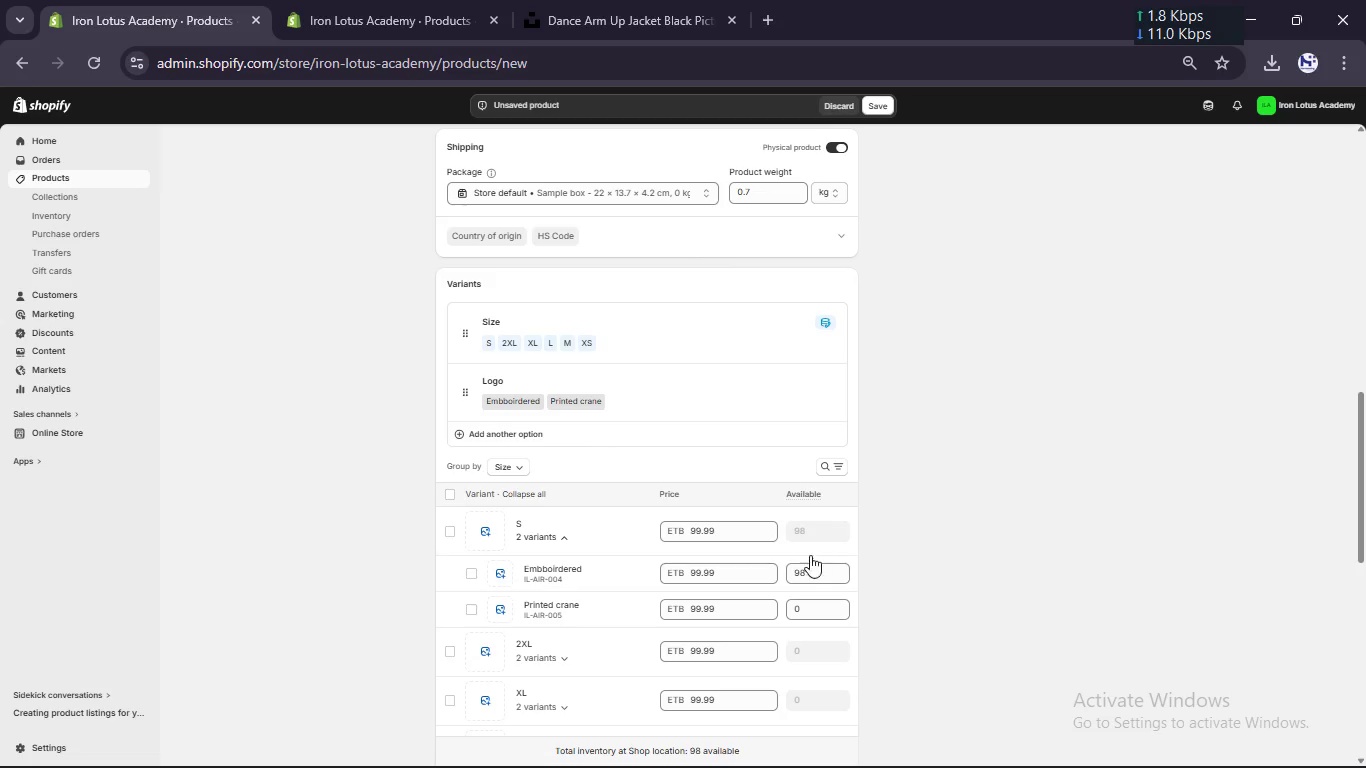 
left_click([807, 571])
 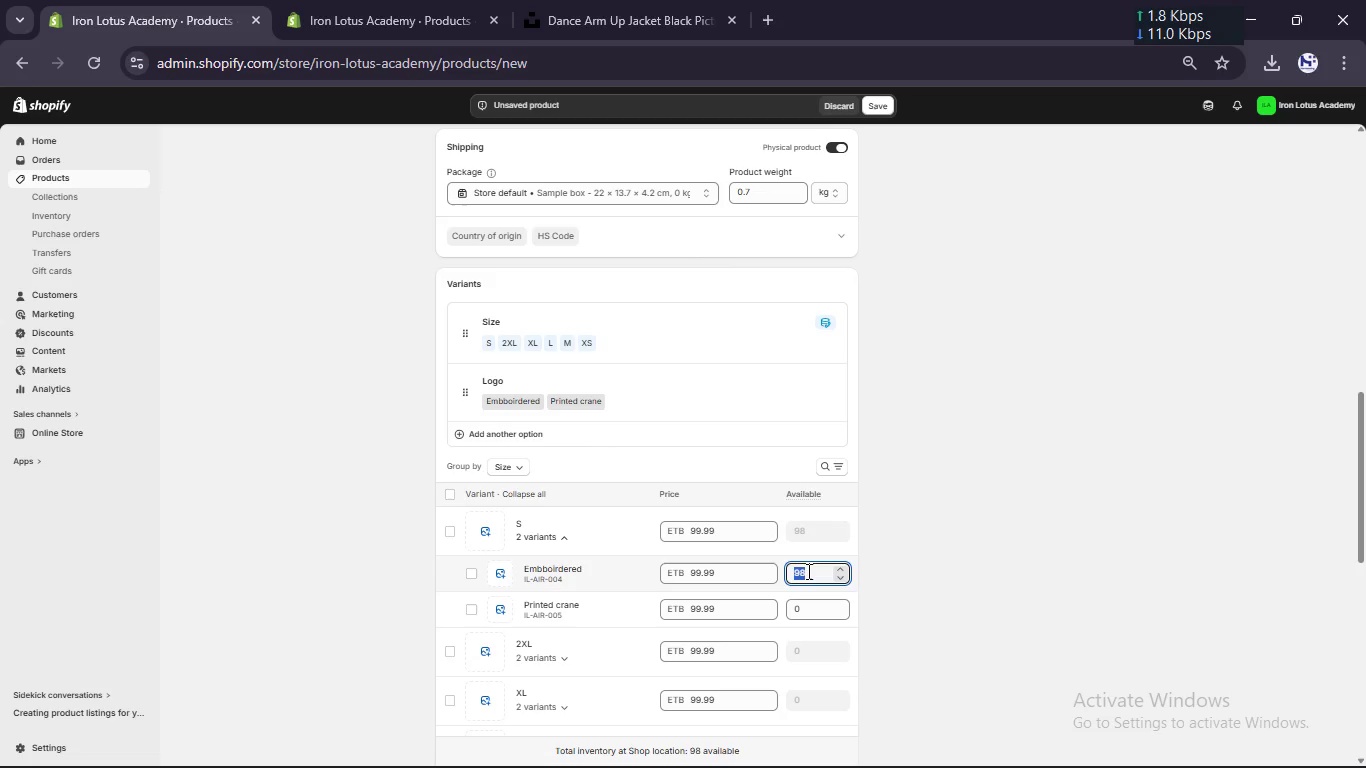 
key(Numpad5)
 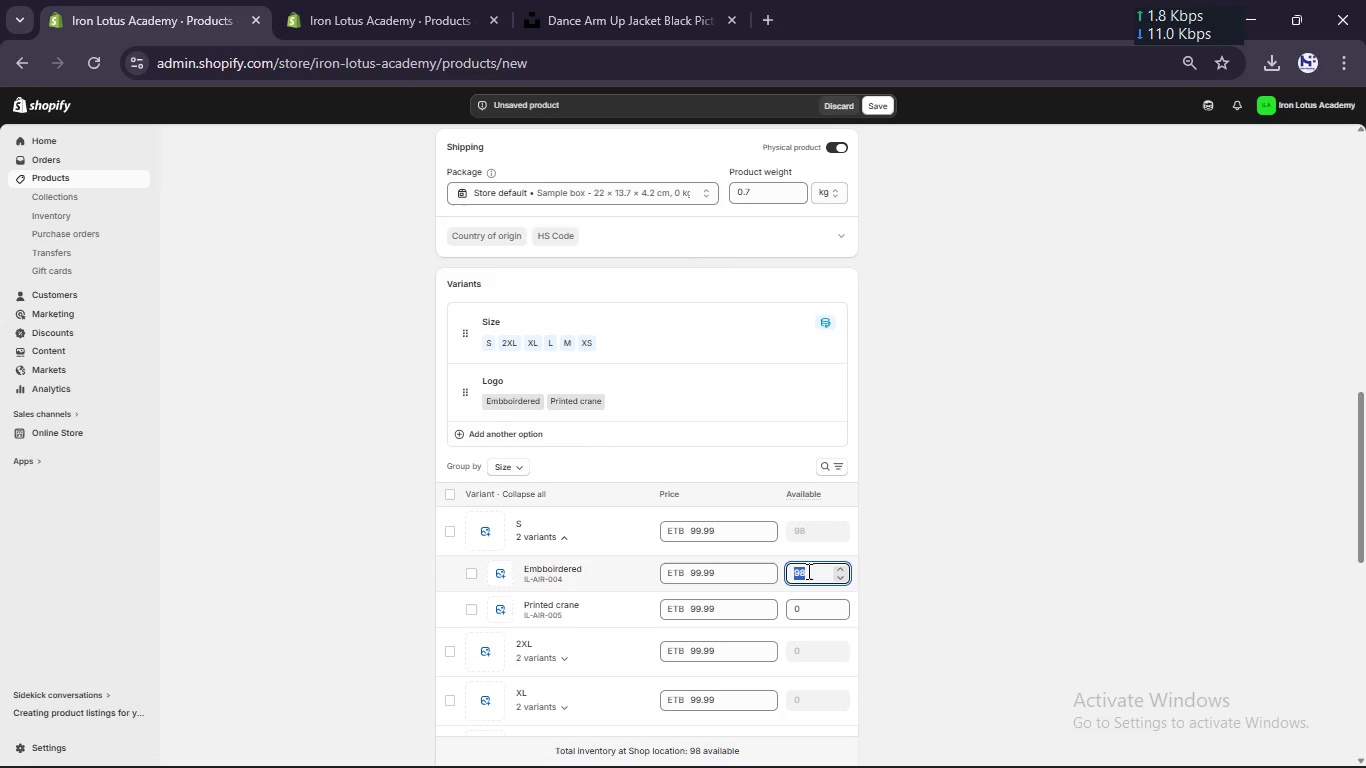 
key(Numpad0)
 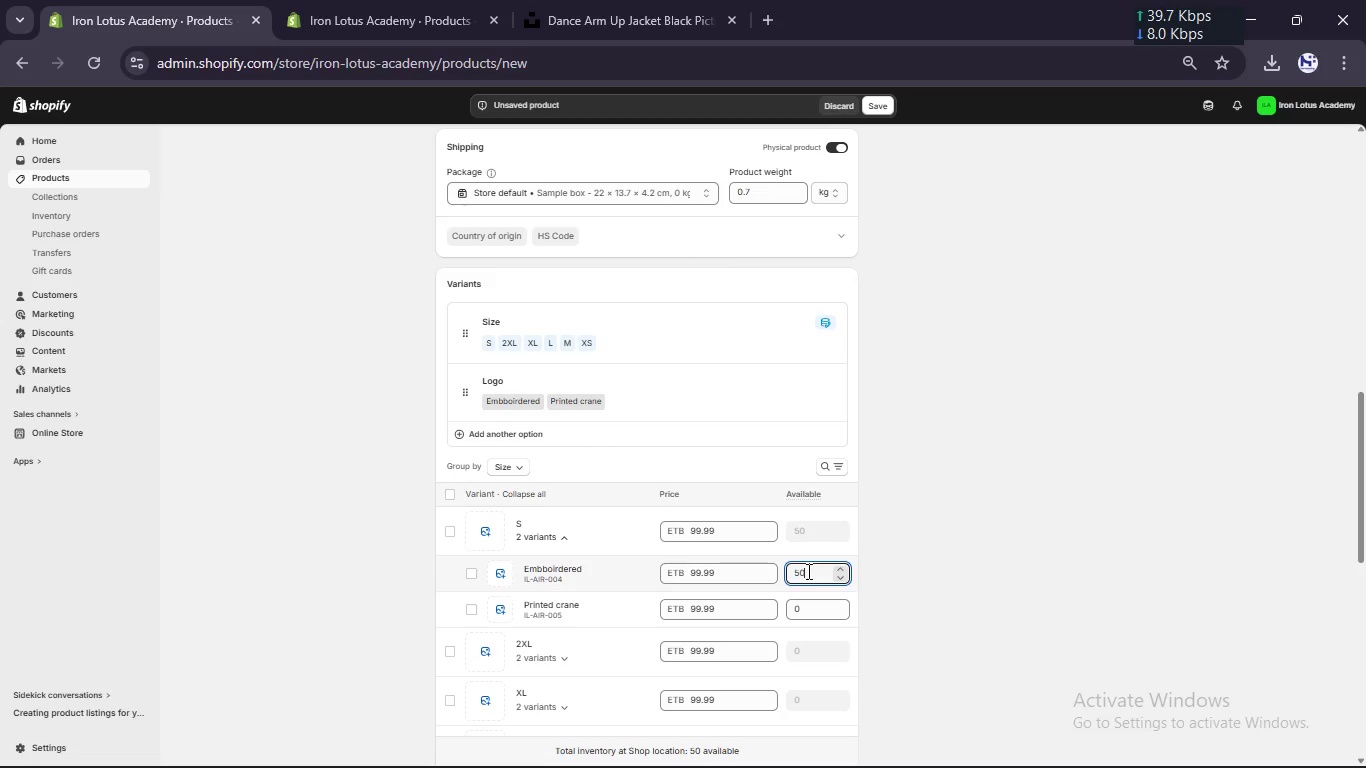 
key(Control+A)
 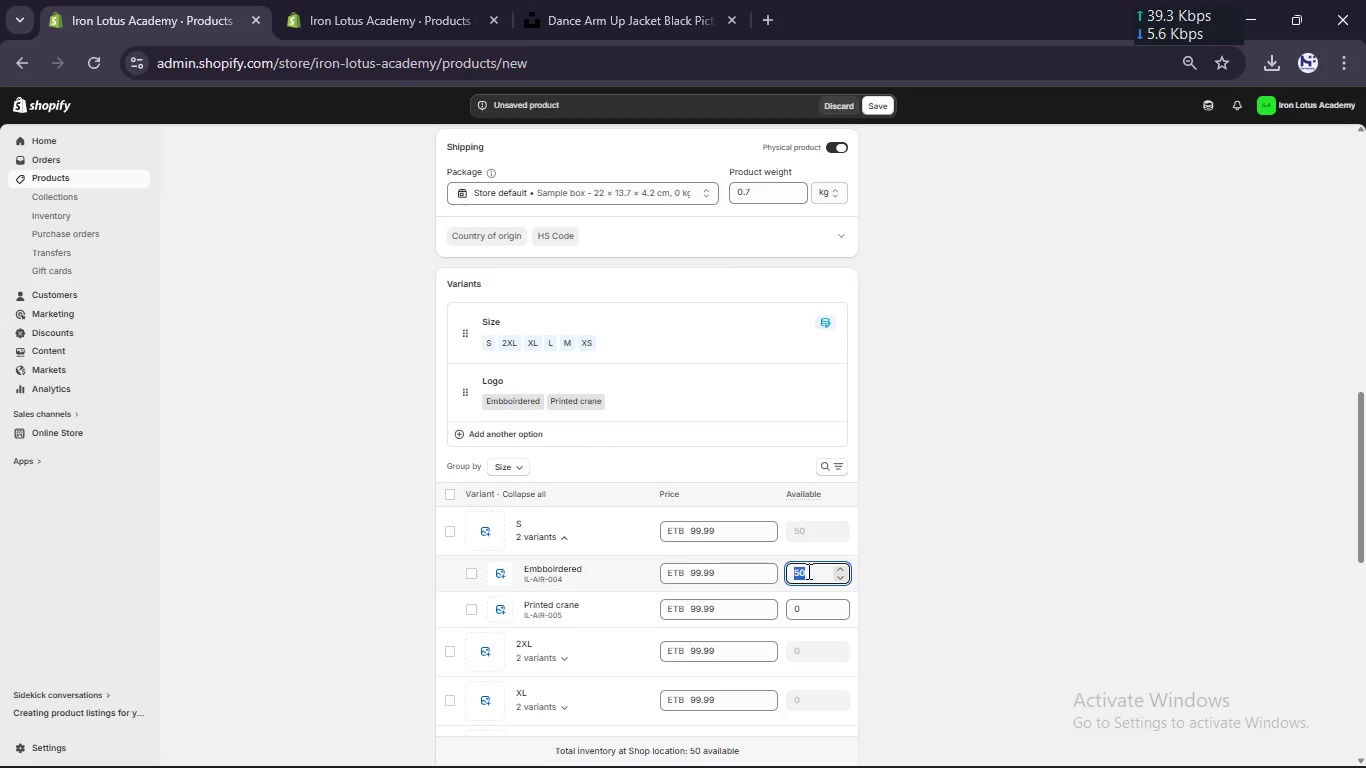 
key(Control+C)
 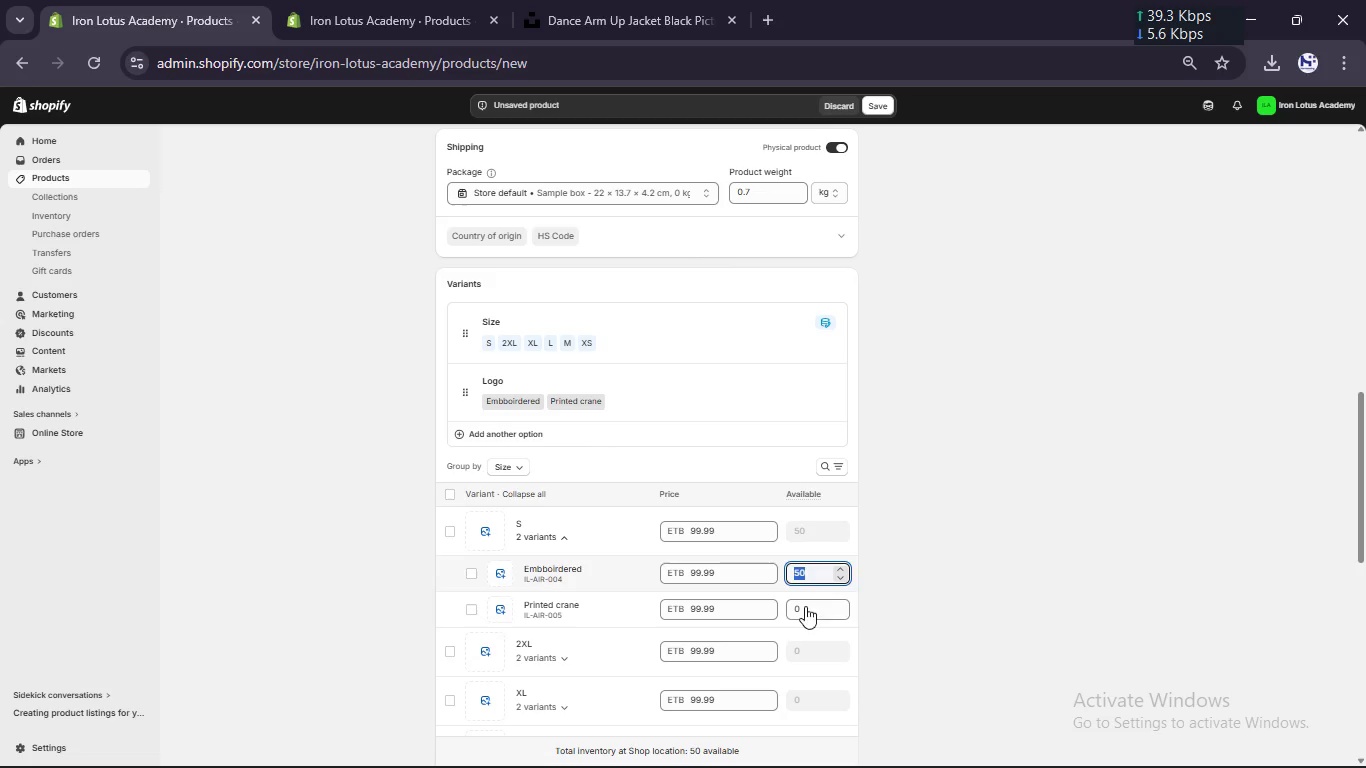 
left_click([805, 612])
 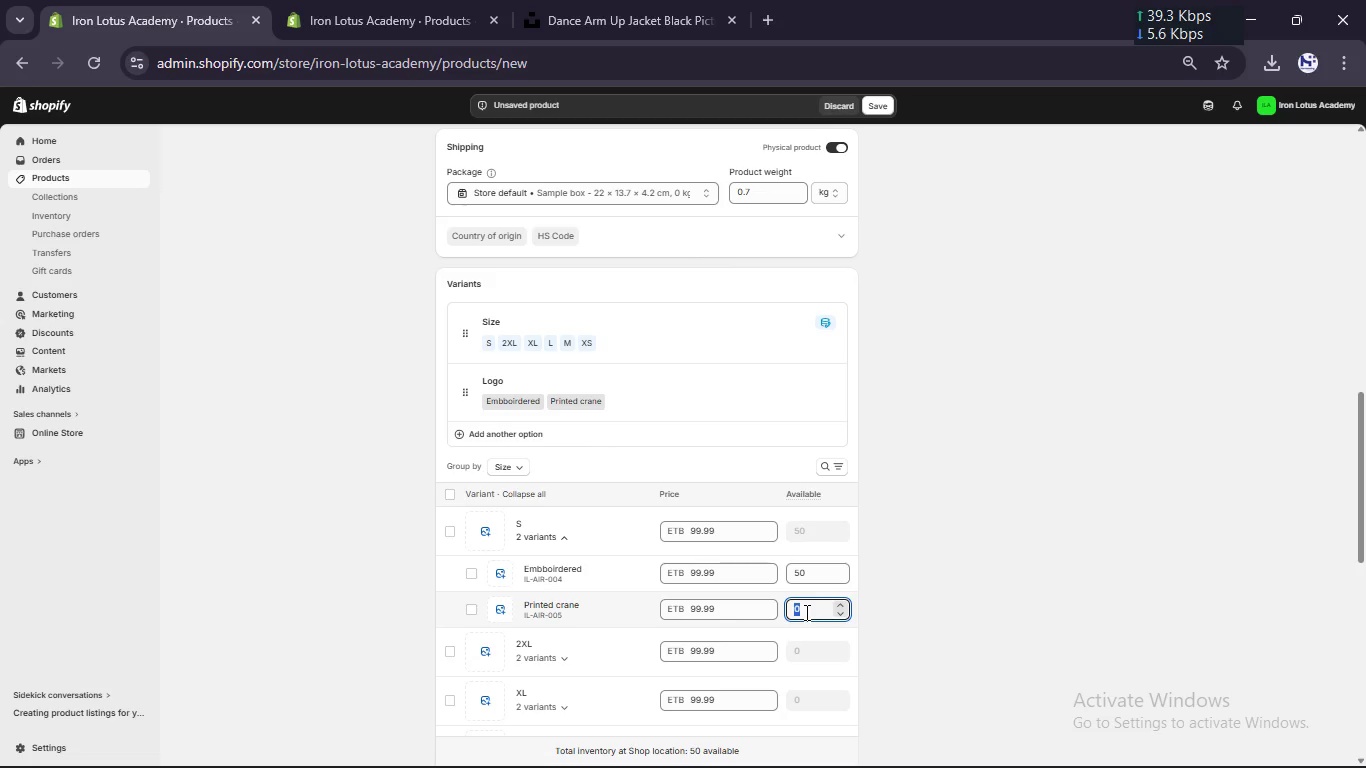 
key(Control+V)
 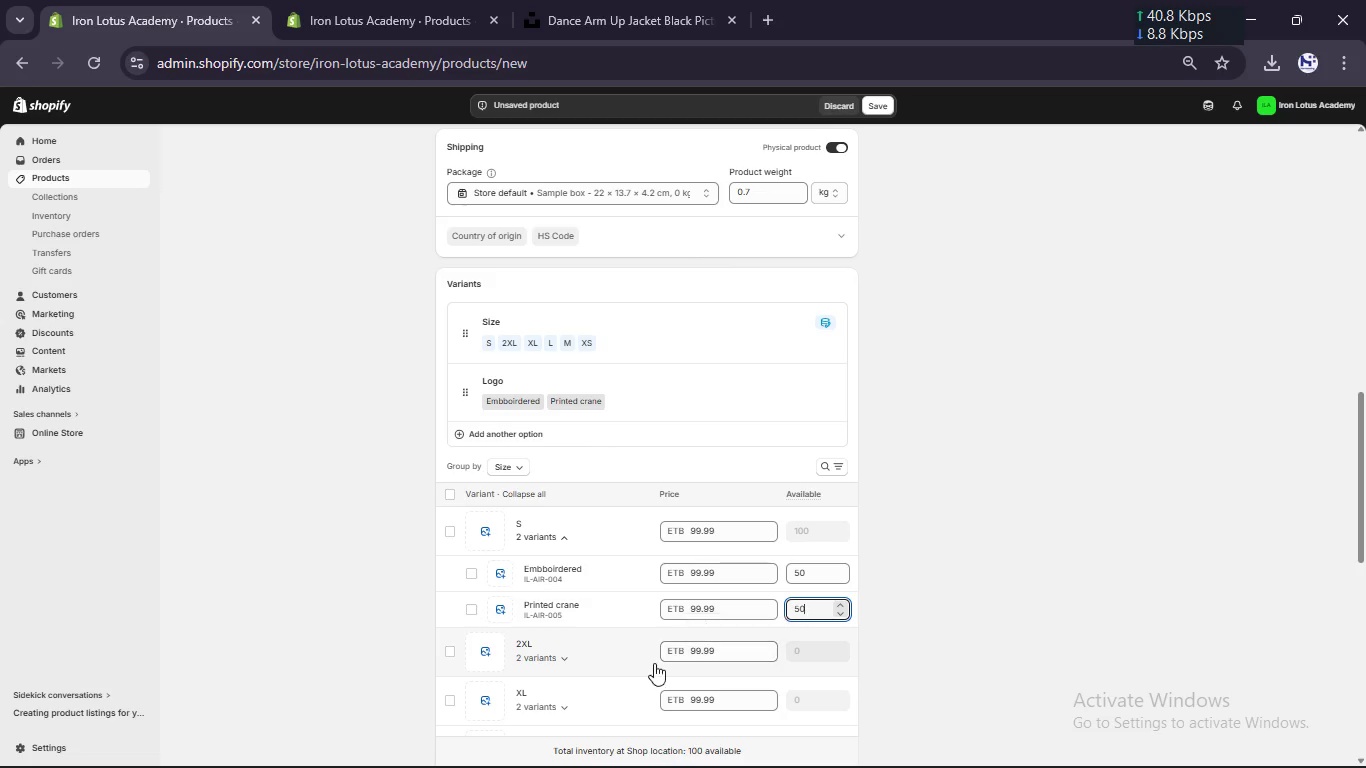 
left_click([616, 664])
 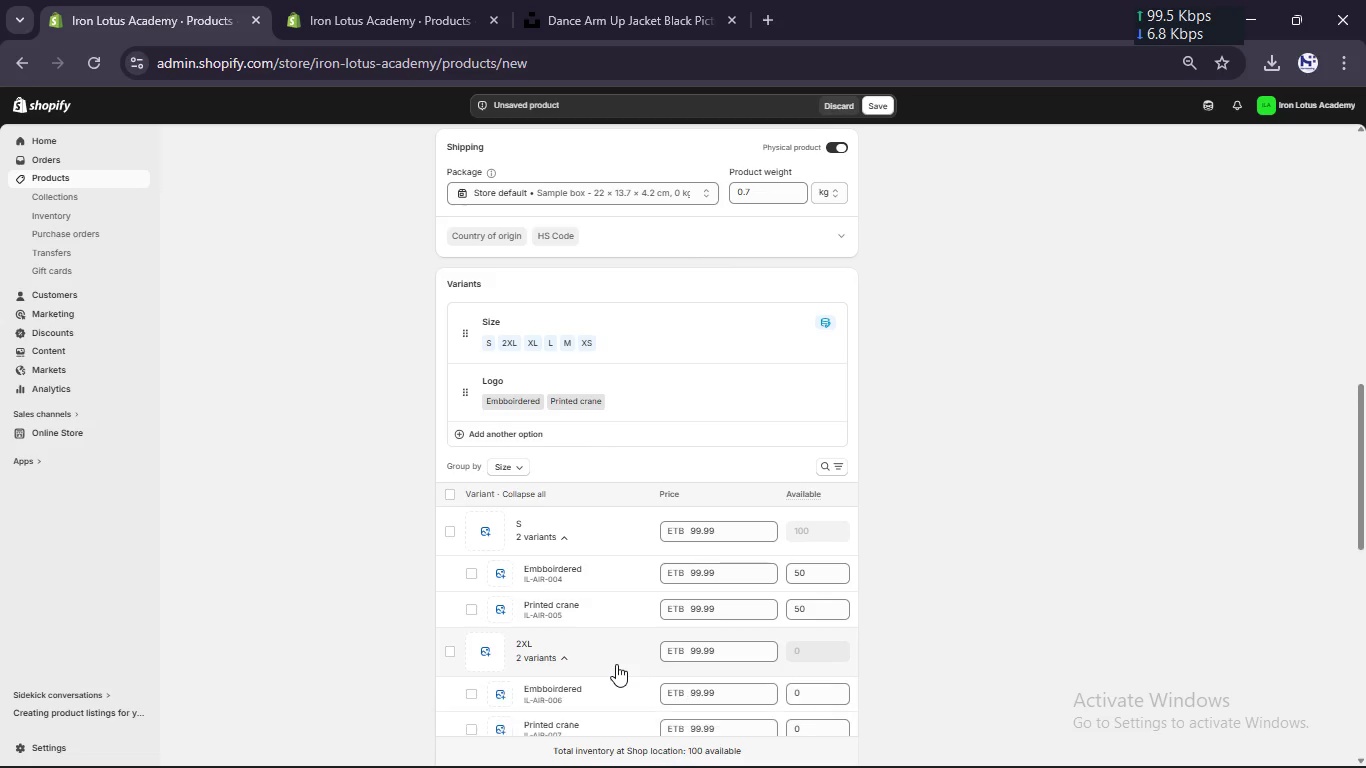 
scroll: coordinate [616, 664], scroll_direction: down, amount: 2.0
 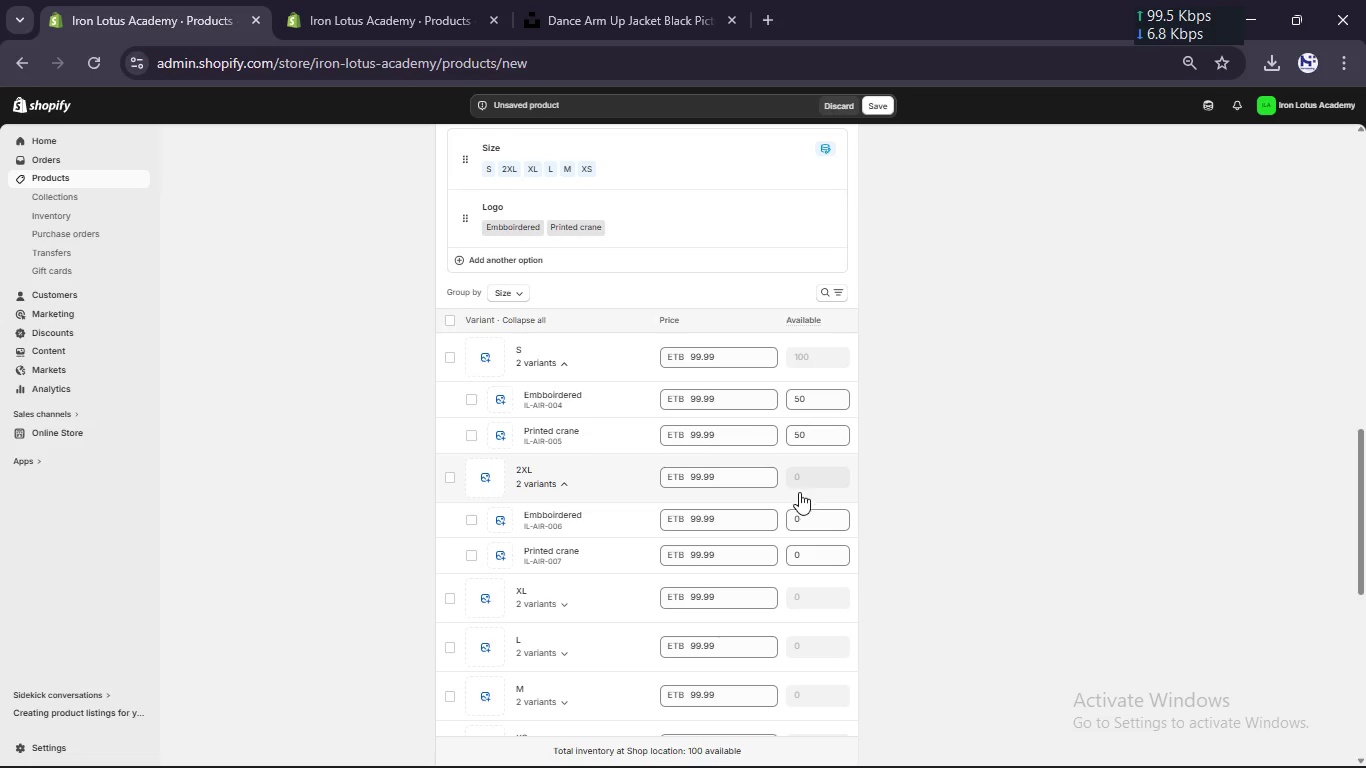 
left_click([802, 517])
 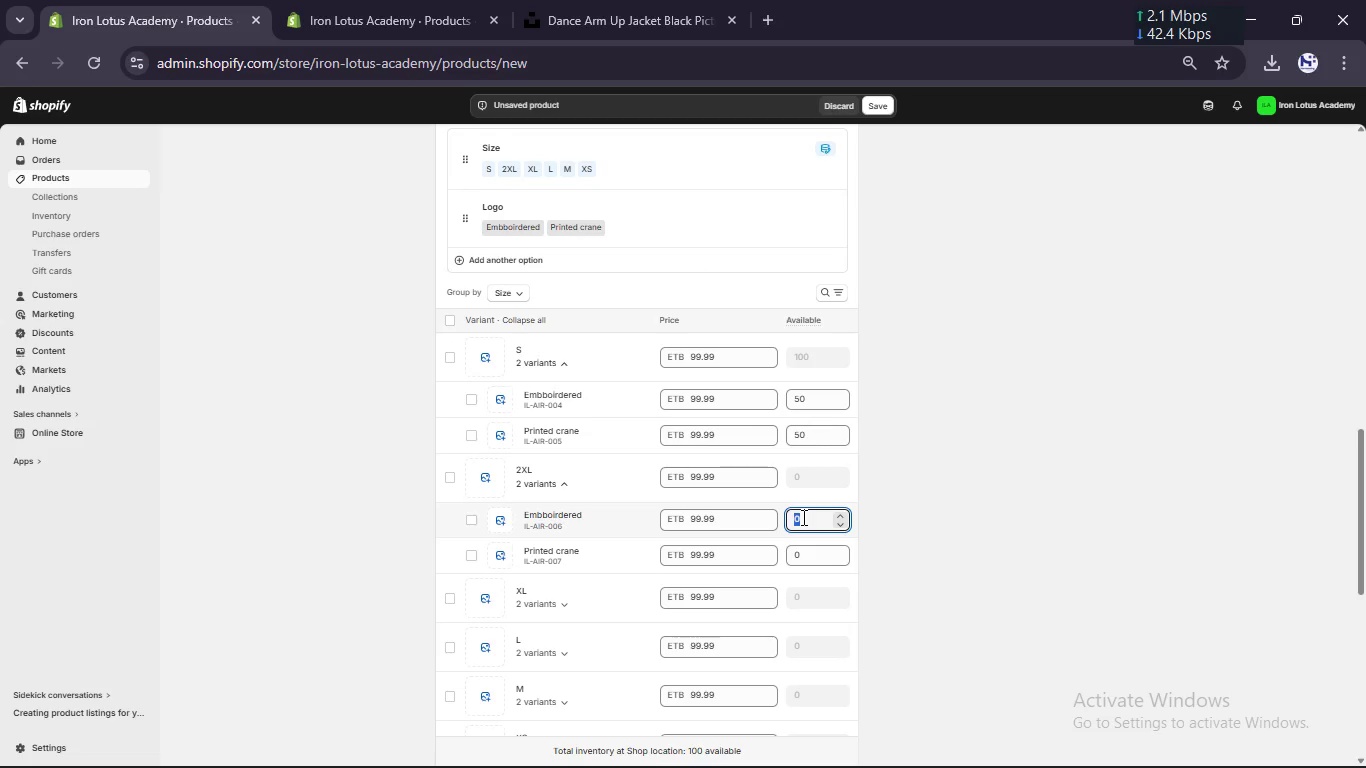 
key(Control+V)
 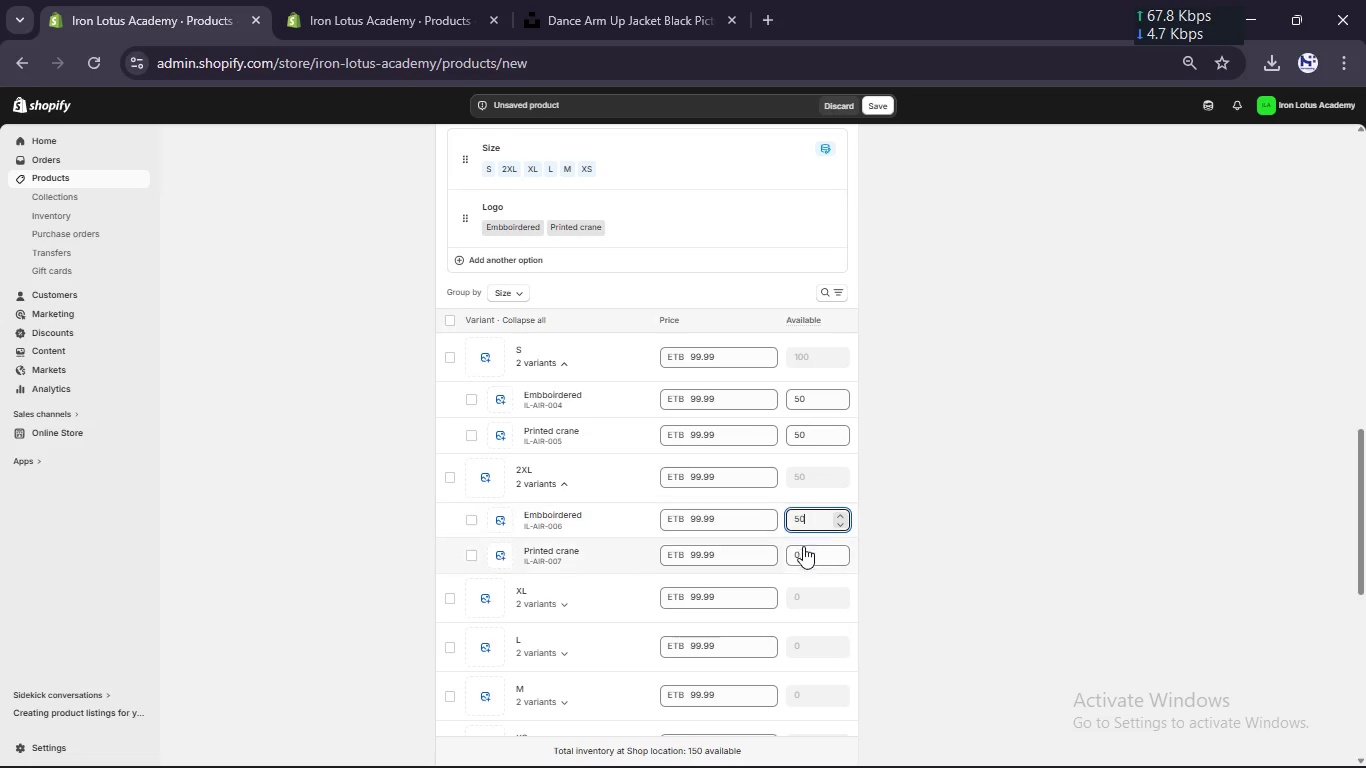 
left_click([804, 550])
 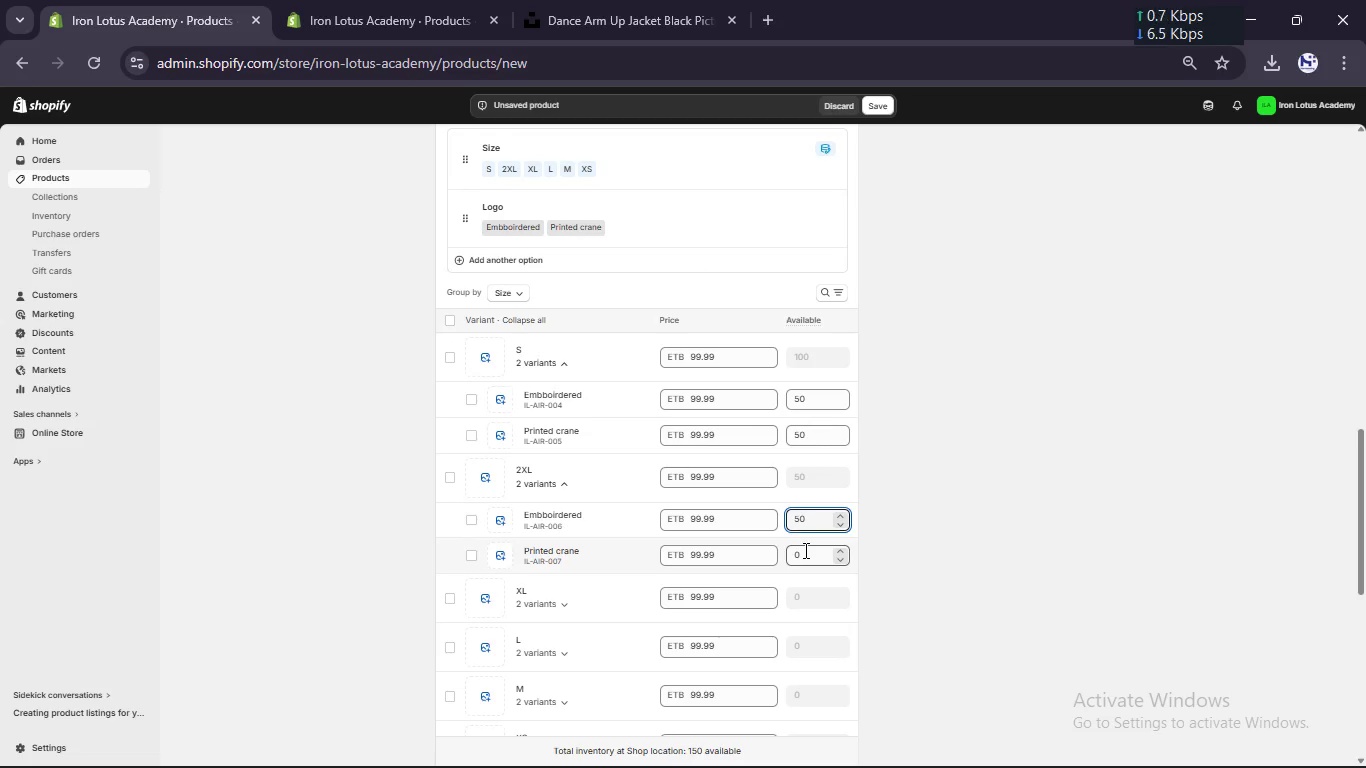 
key(Control+V)
 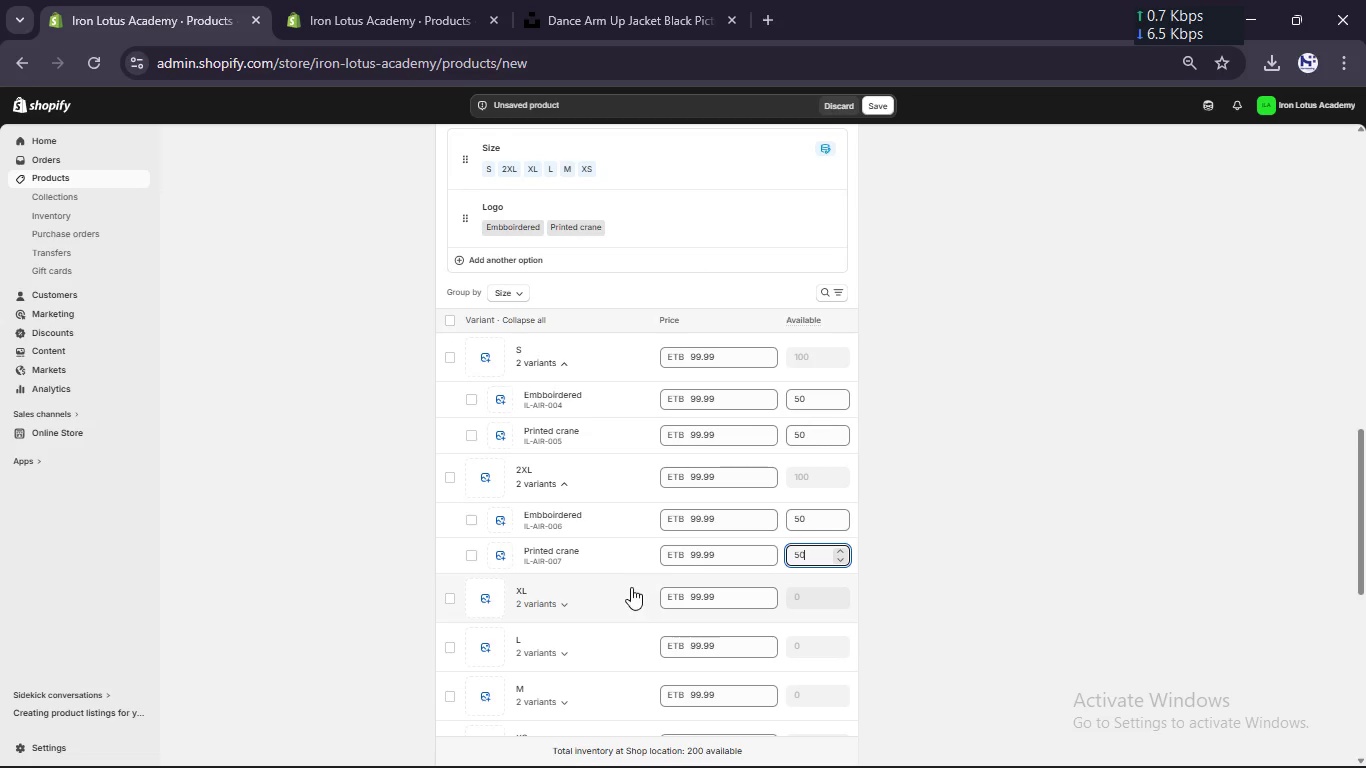 
left_click([603, 594])
 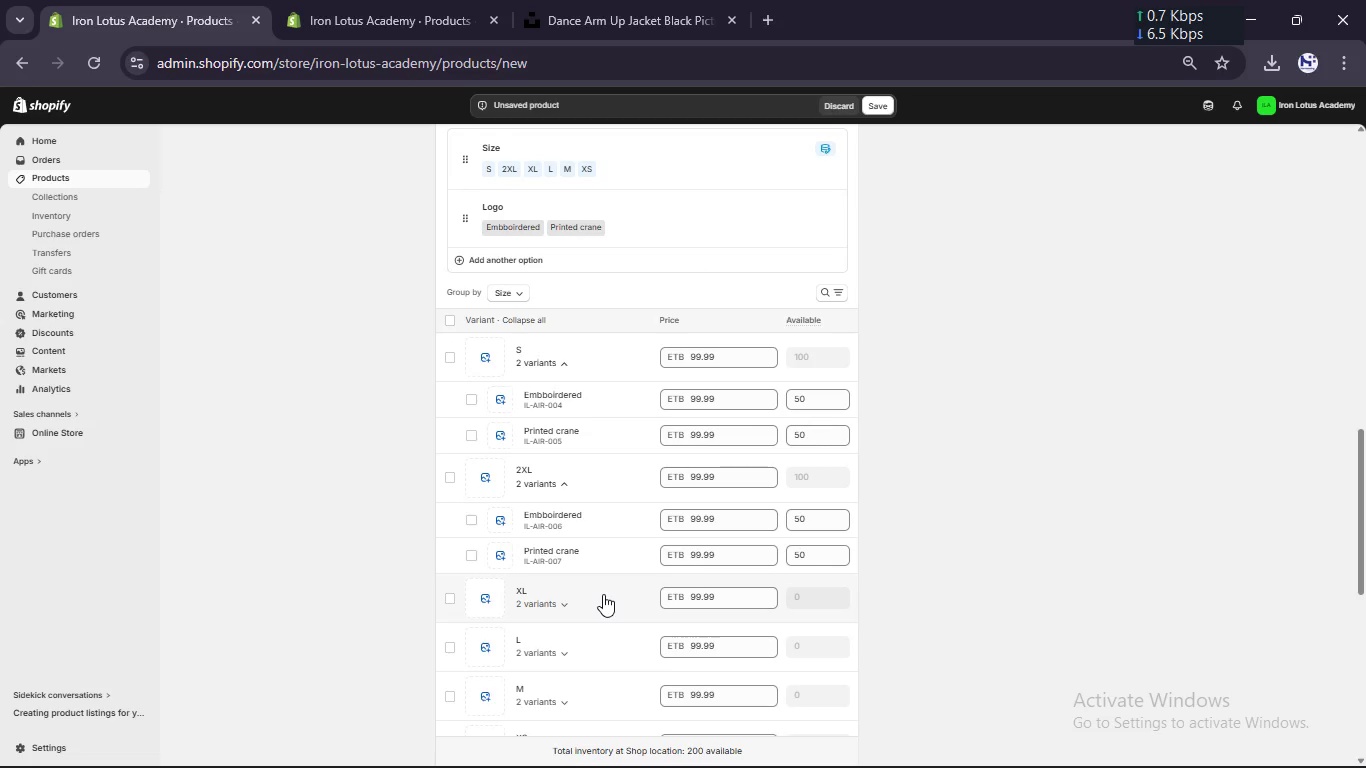 
scroll: coordinate [603, 594], scroll_direction: down, amount: 2.0
 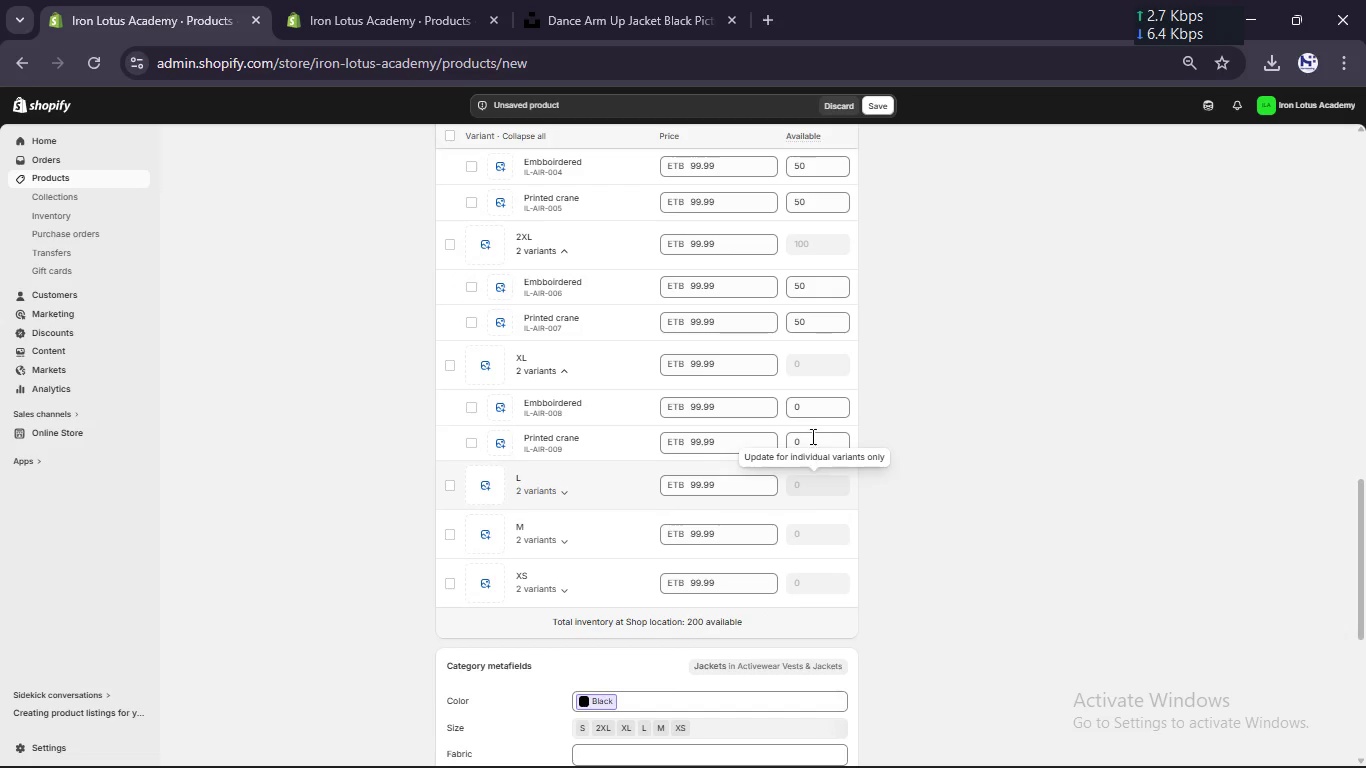 
left_click([818, 414])
 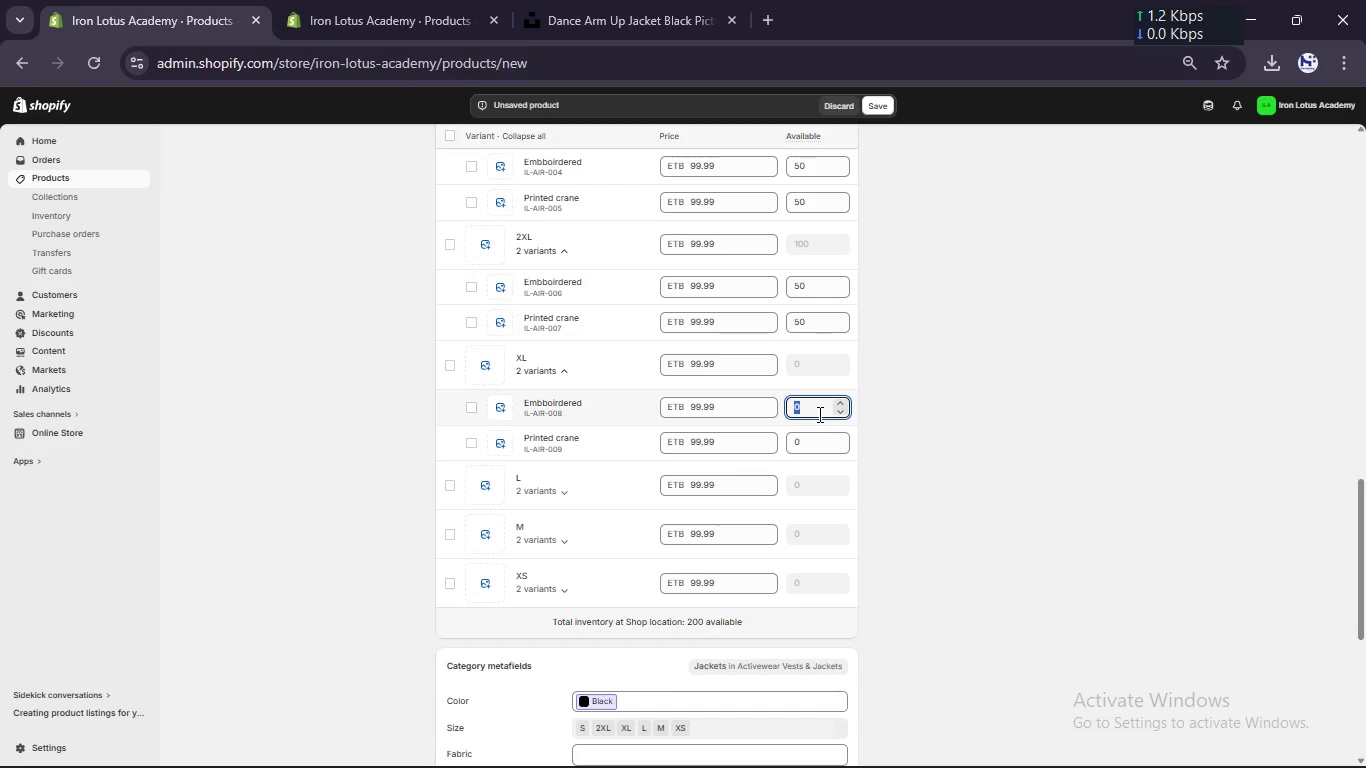 
key(Control+V)
 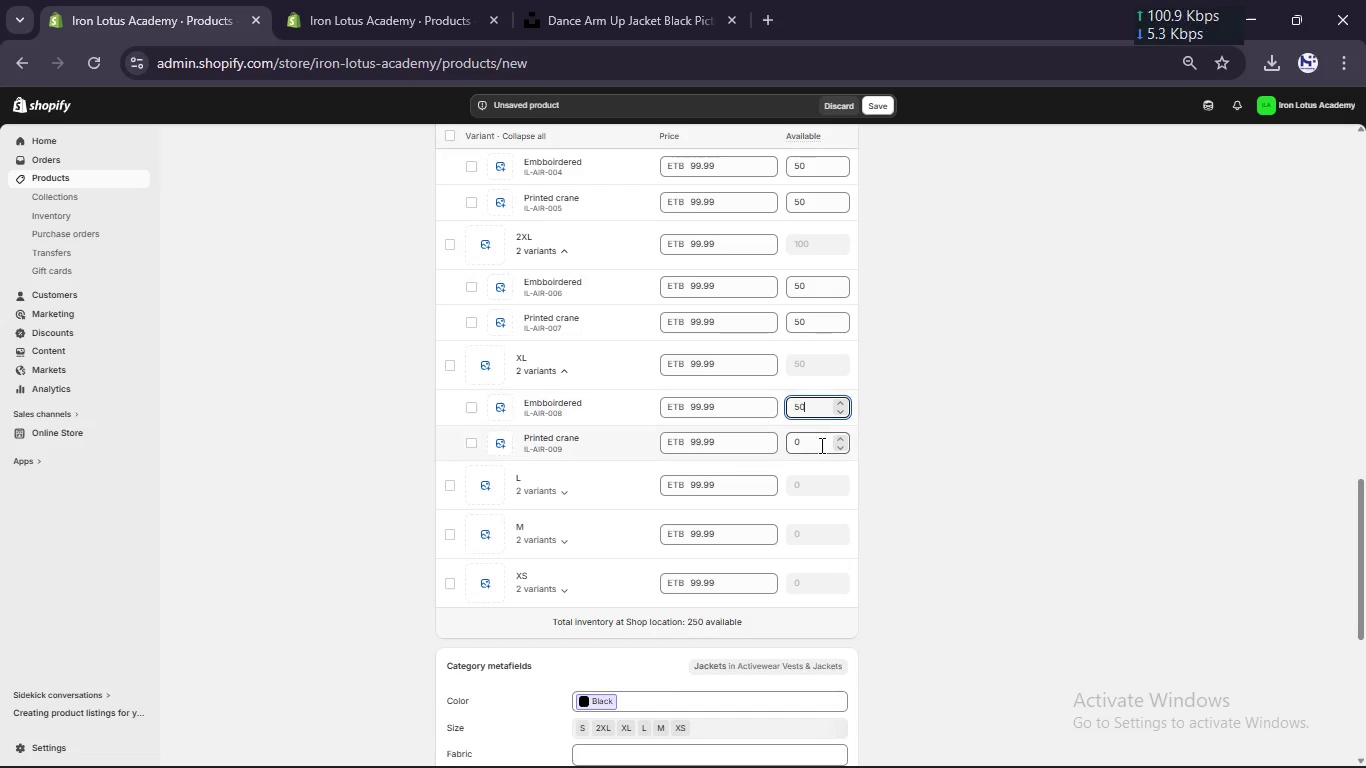 
left_click([820, 449])
 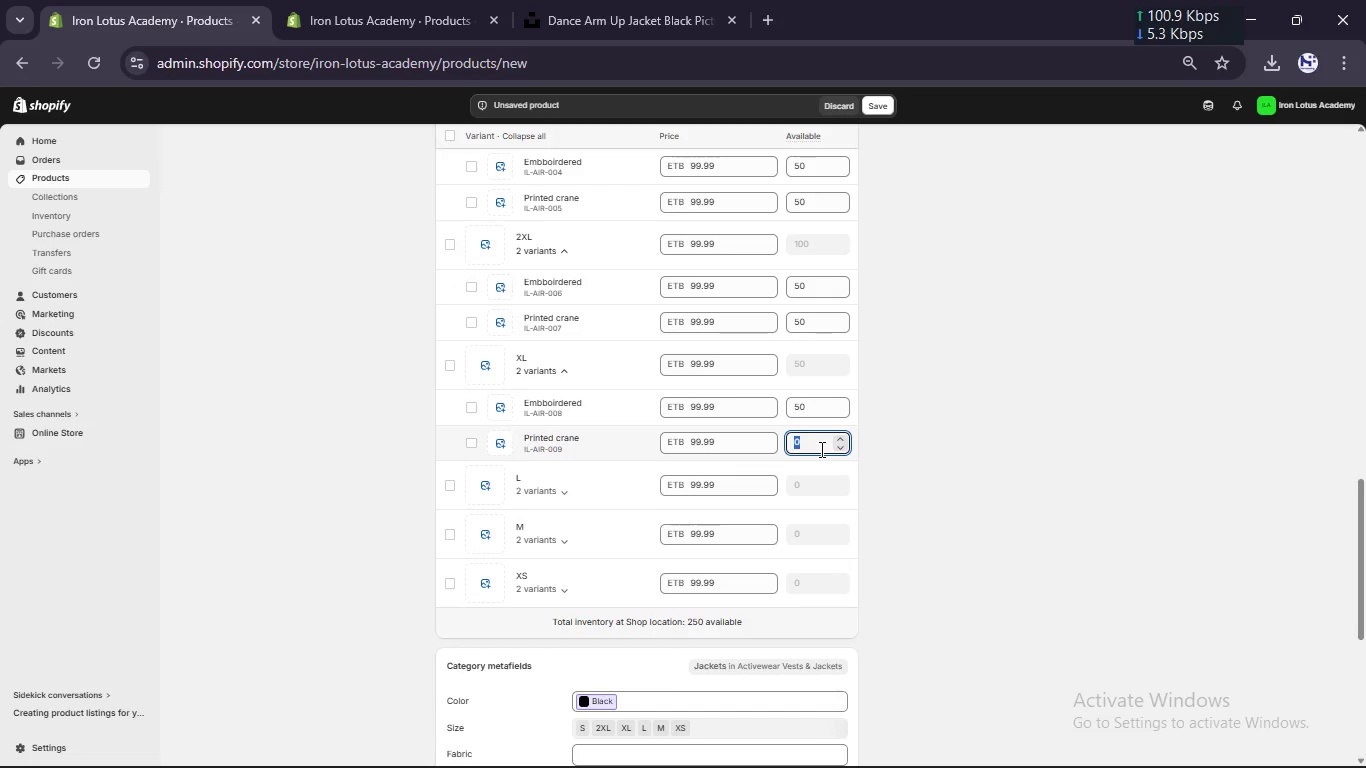 
key(Control+V)
 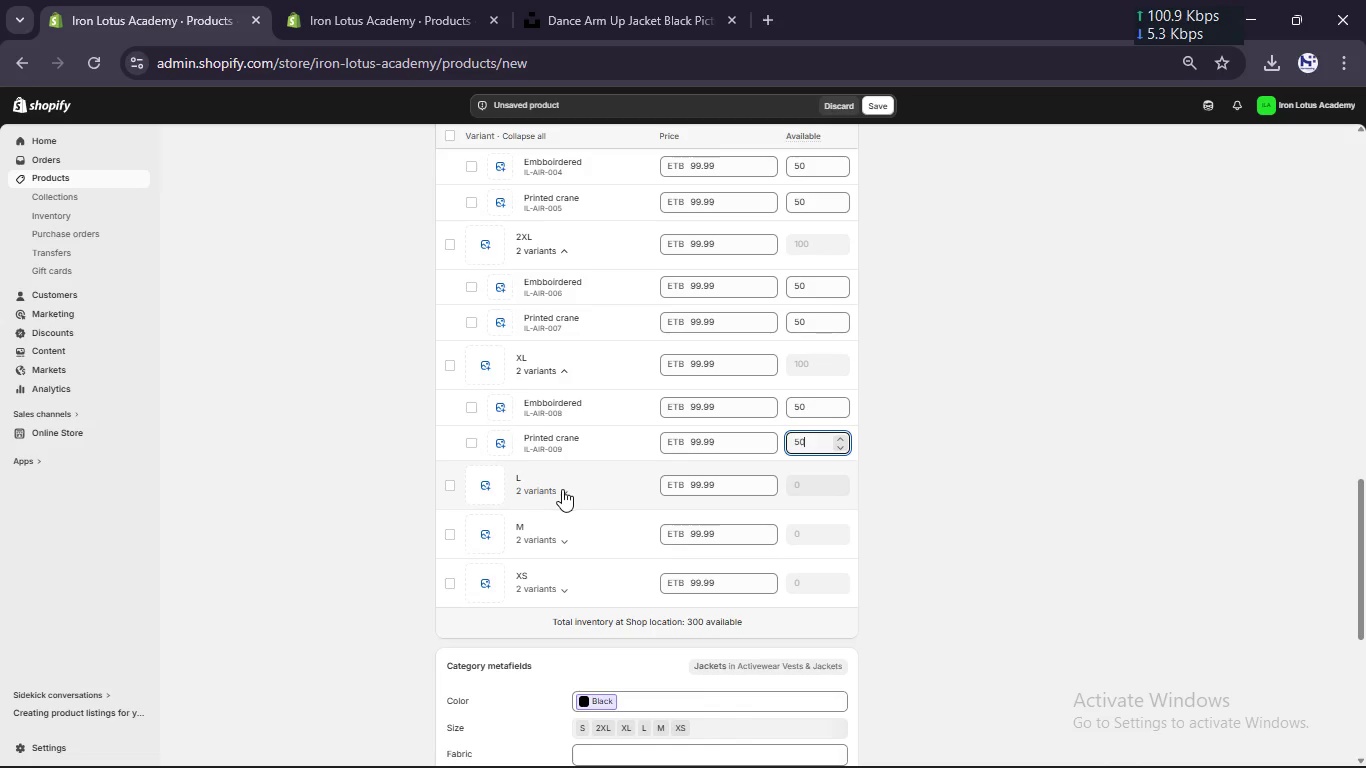 
left_click([558, 490])
 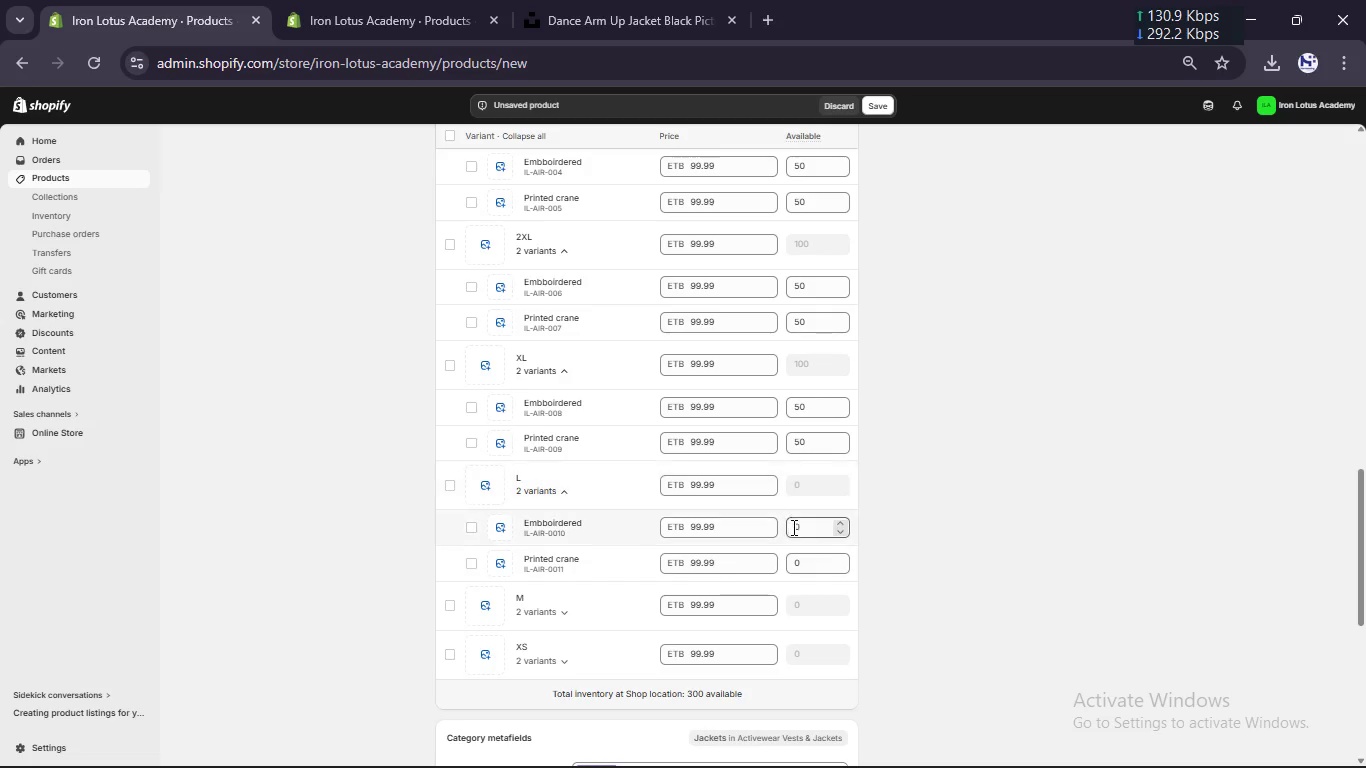 
left_click([797, 525])
 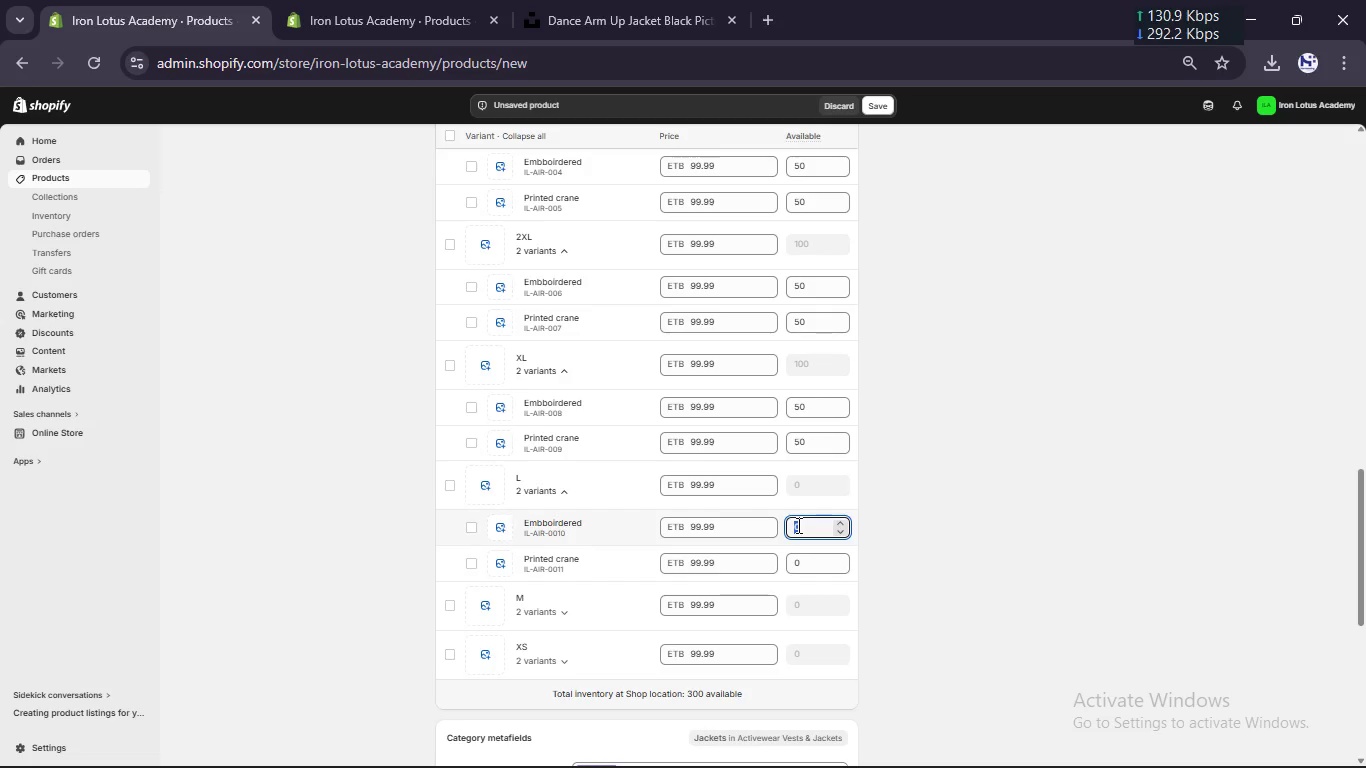 
key(Control+V)
 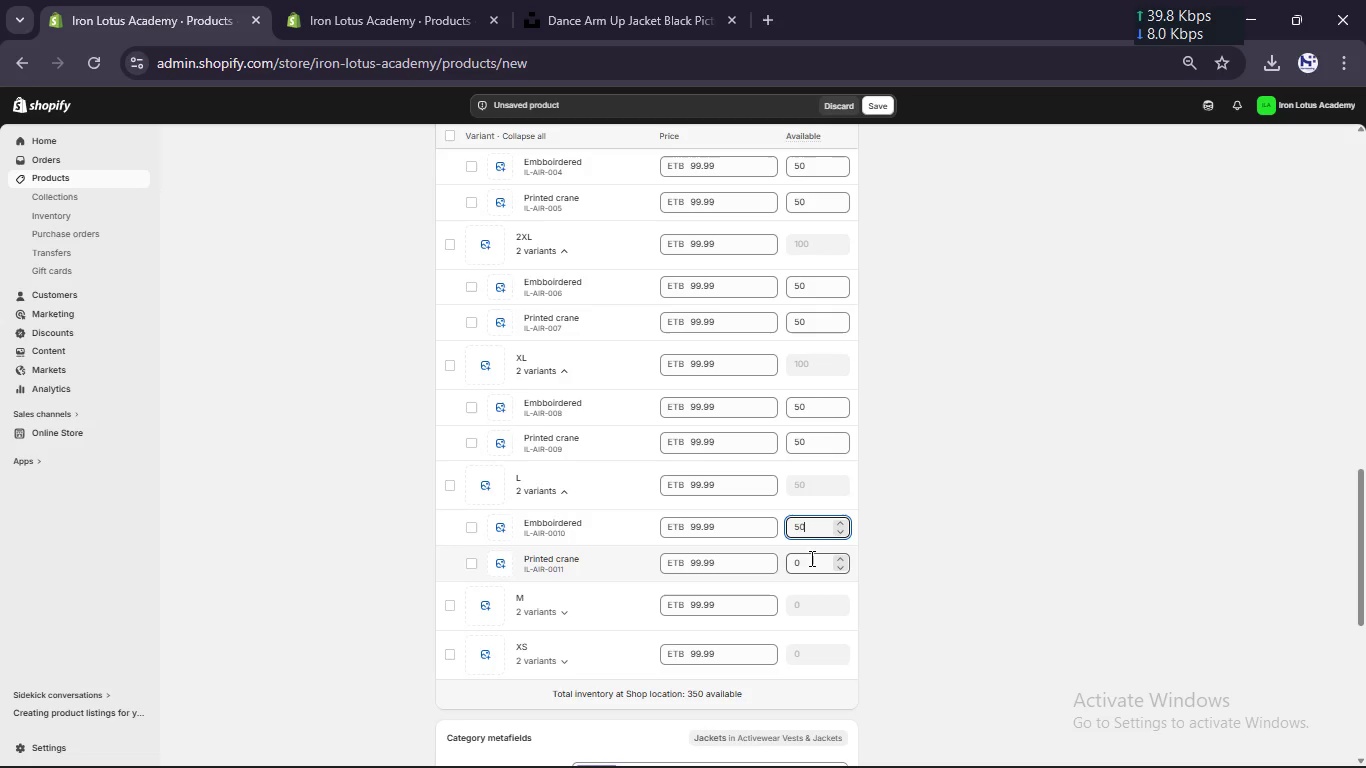 
left_click([812, 563])
 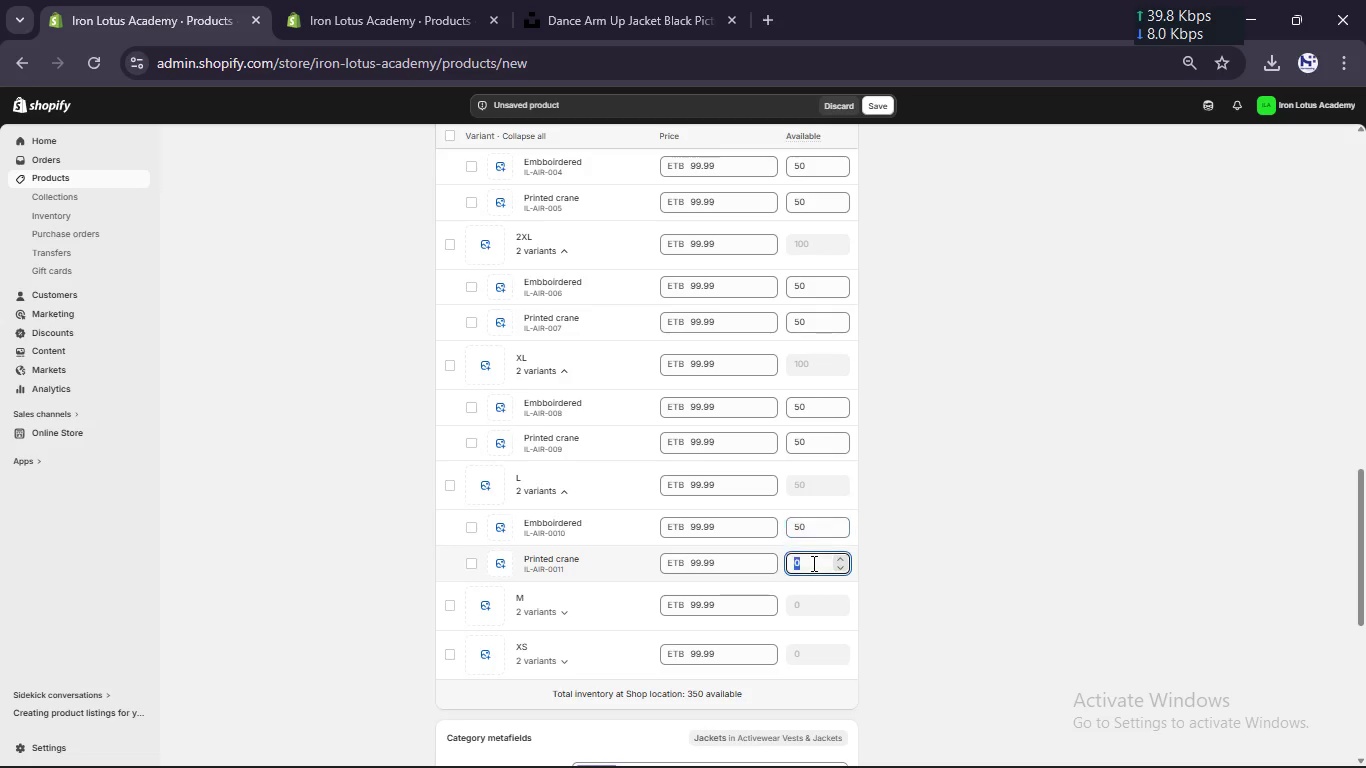 
key(Control+V)
 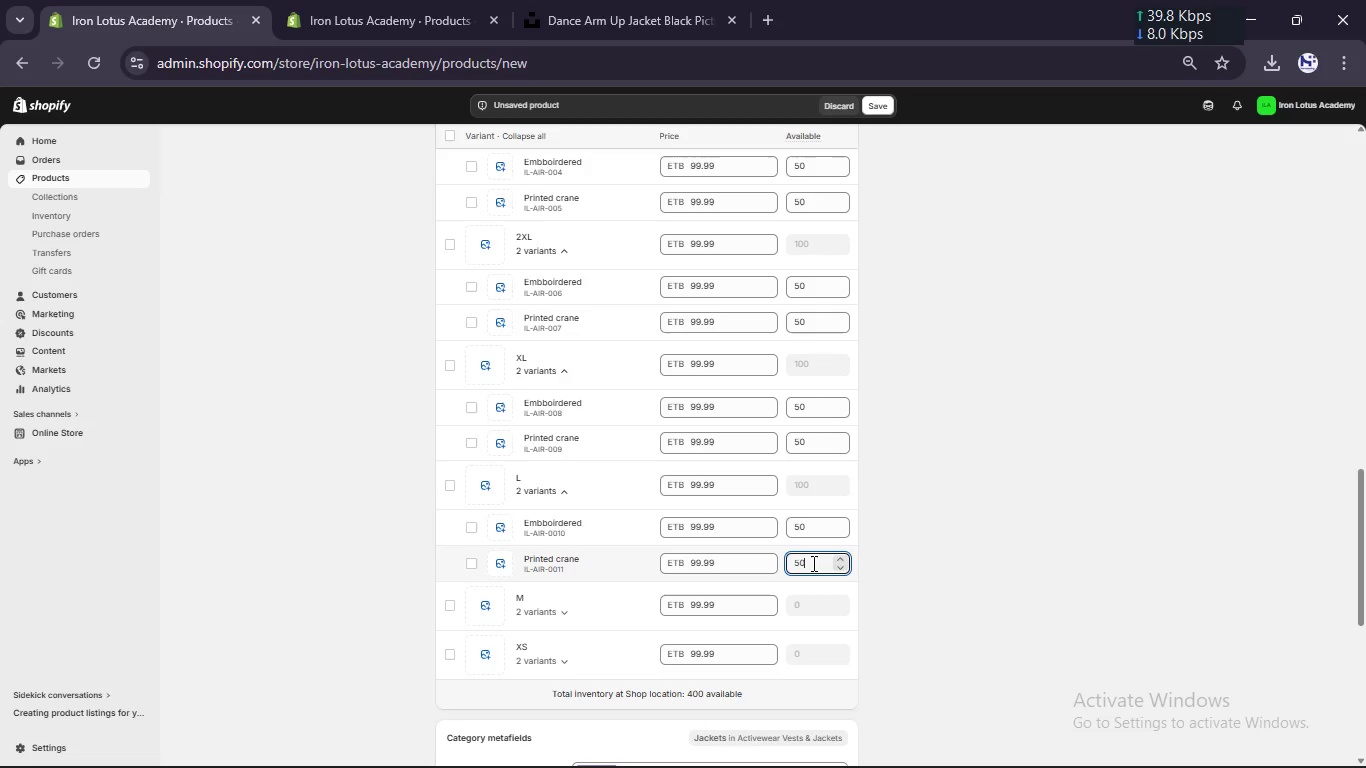 
scroll: coordinate [812, 563], scroll_direction: down, amount: 2.0
 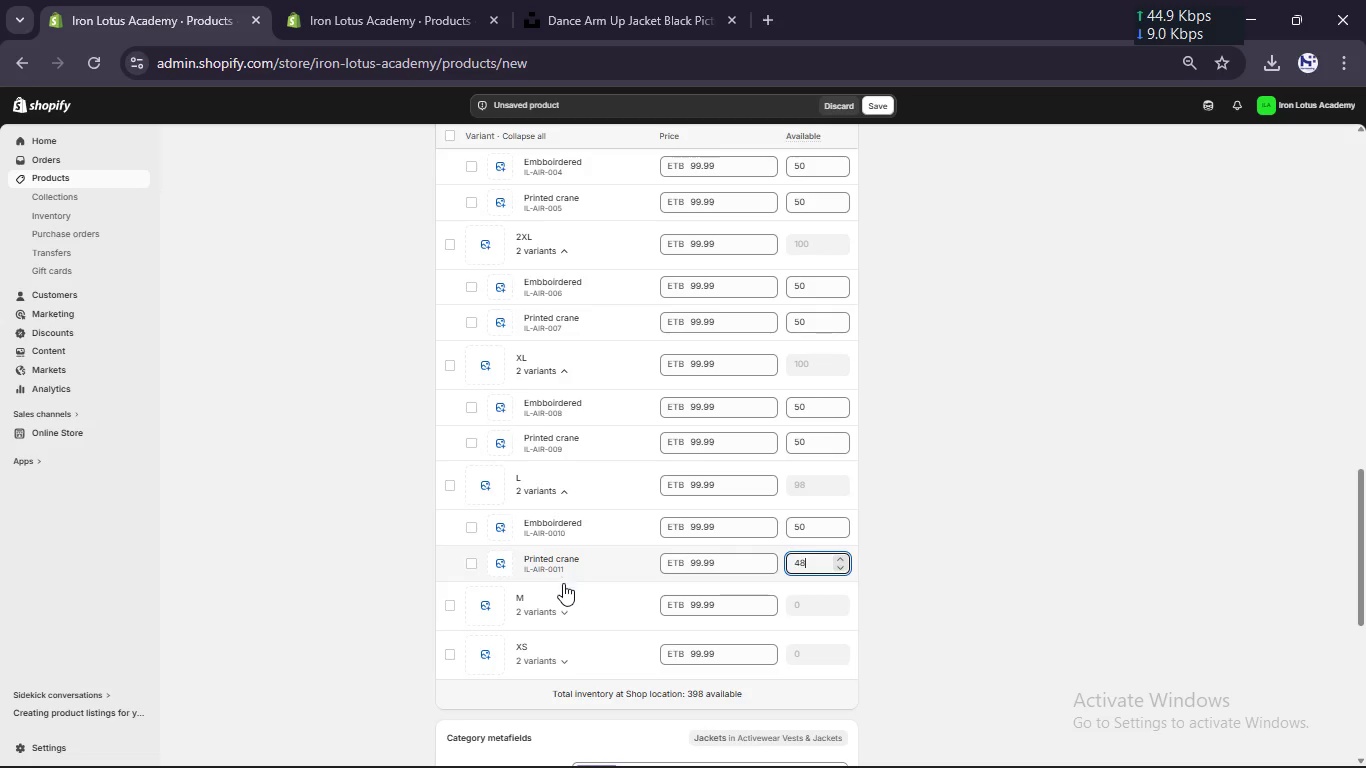 
left_click([563, 607])
 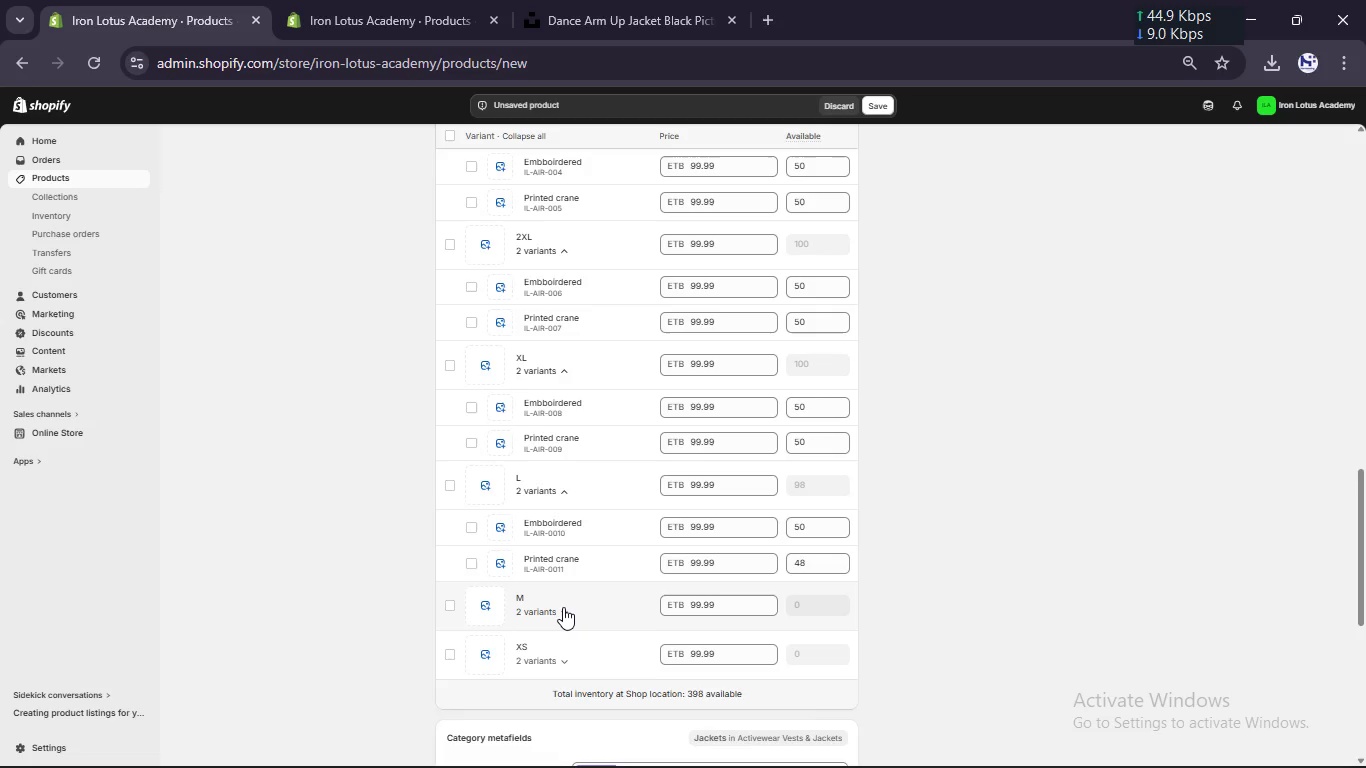 
left_click([563, 607])
 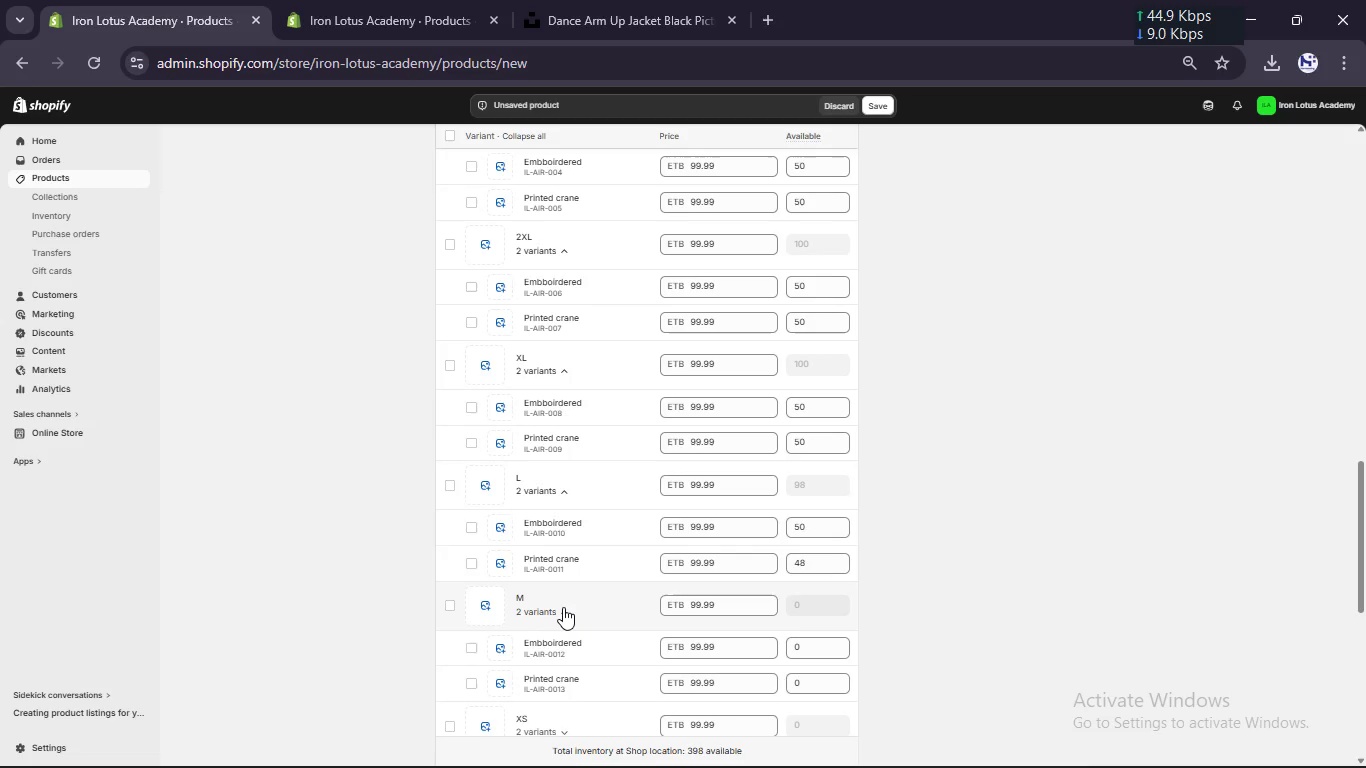 
scroll: coordinate [563, 607], scroll_direction: down, amount: 3.0
 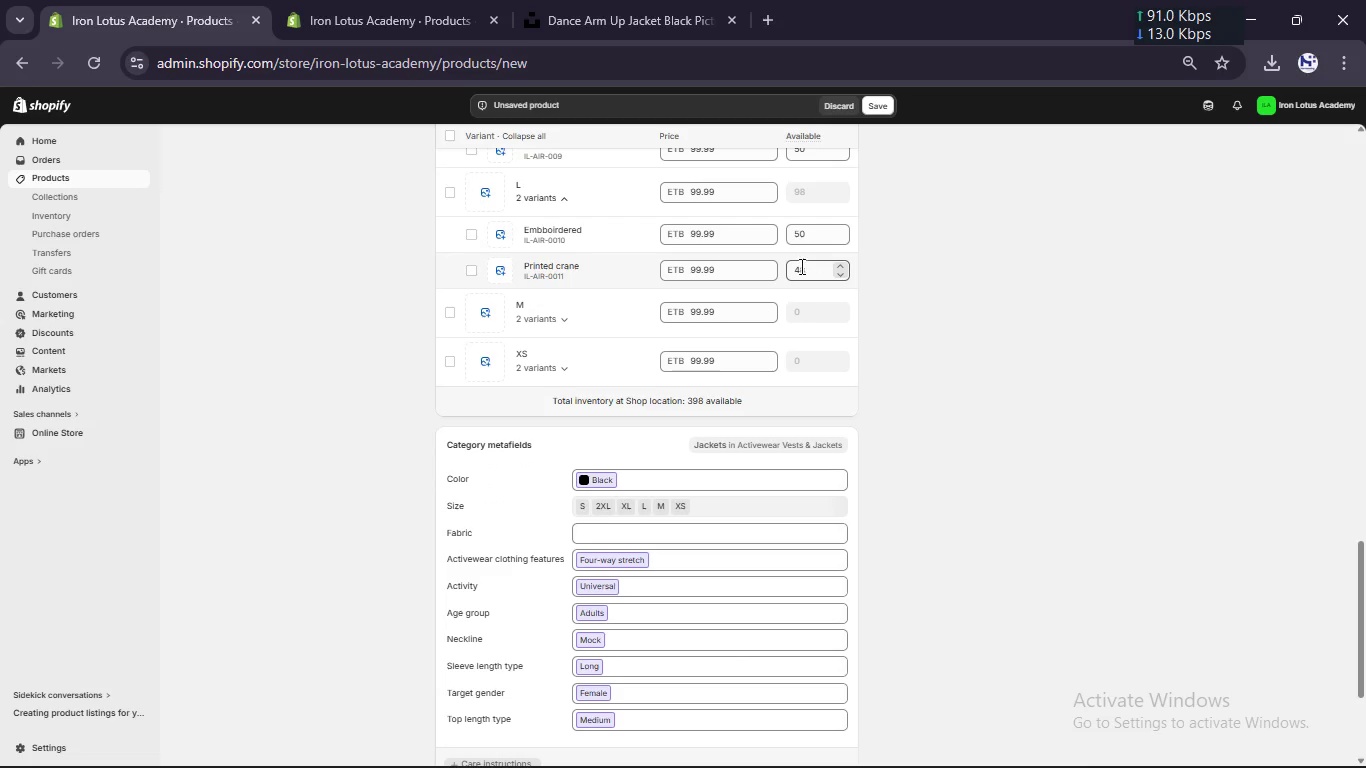 
left_click([554, 320])
 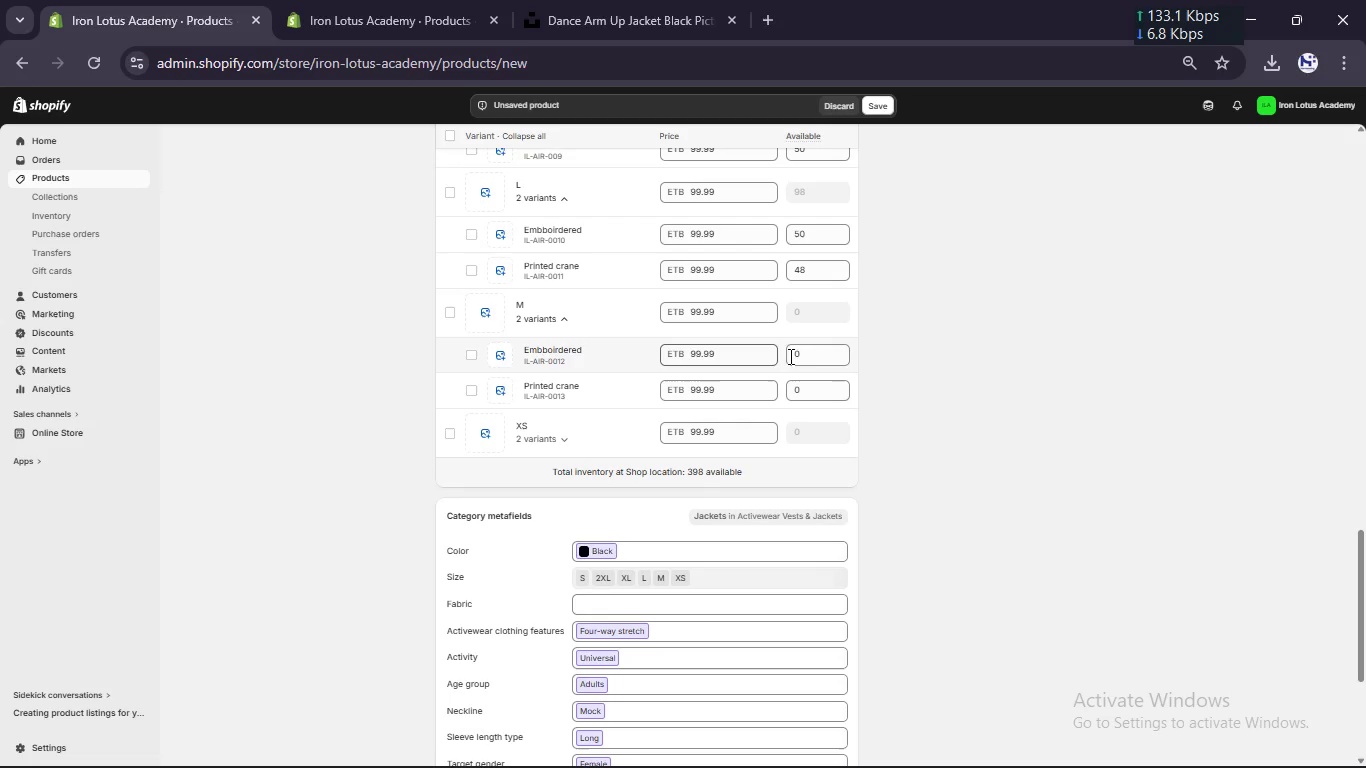 
left_click([810, 351])
 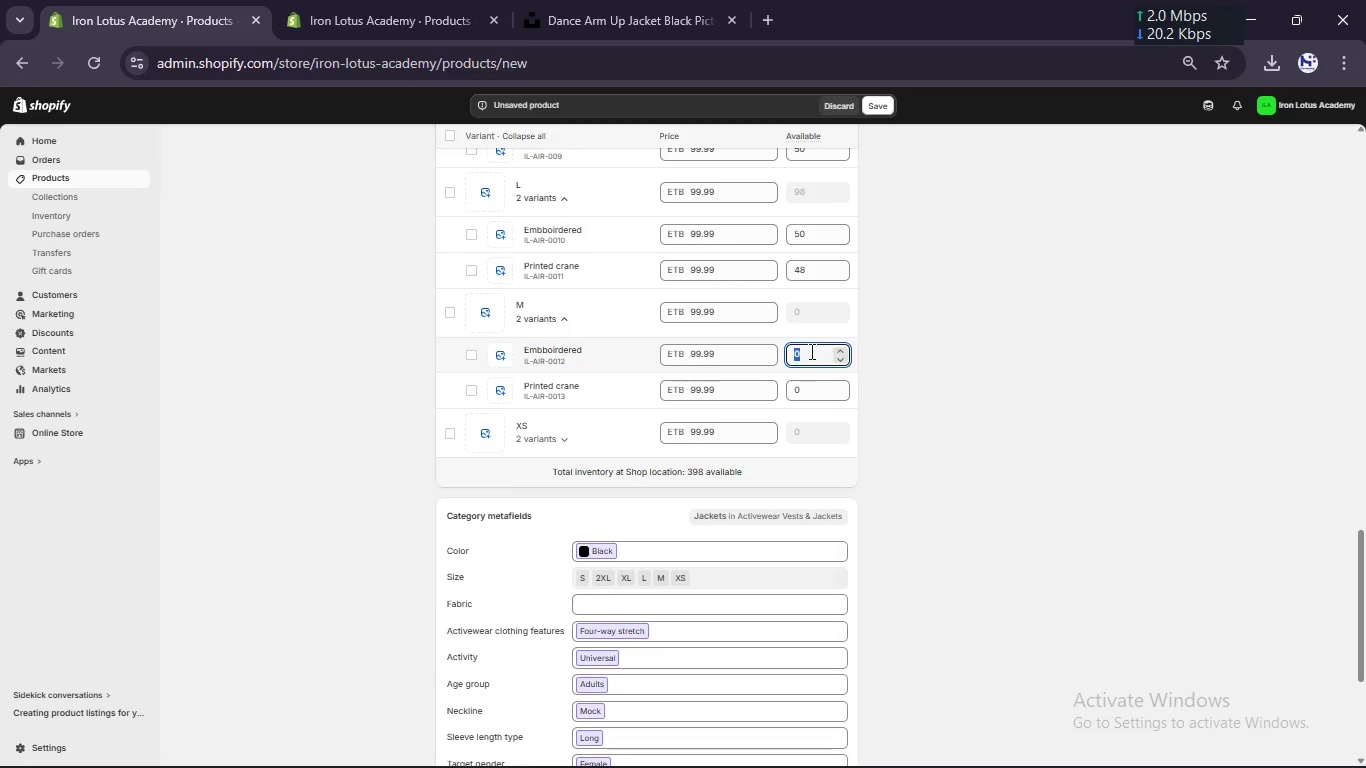 
key(Control+V)
 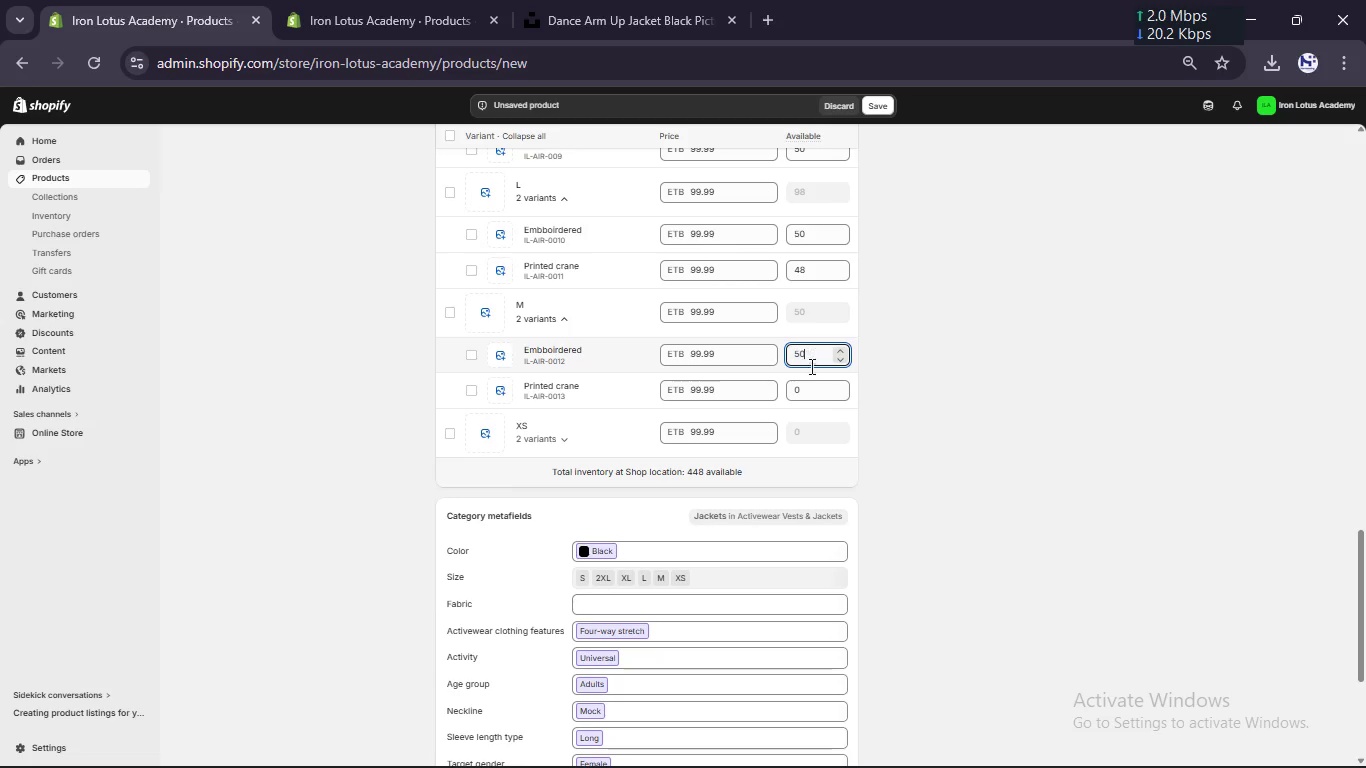 
key(Control+ControlLeft)
 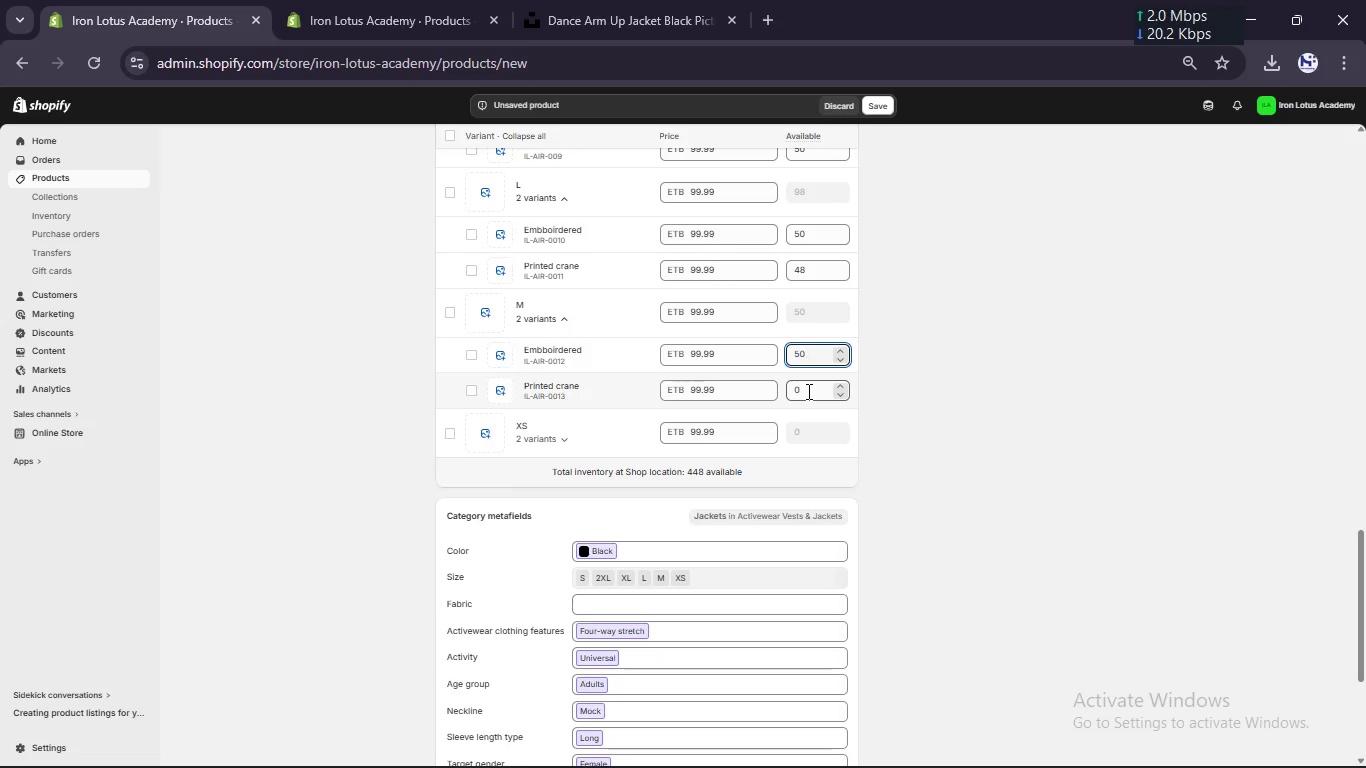 
left_click([807, 391])
 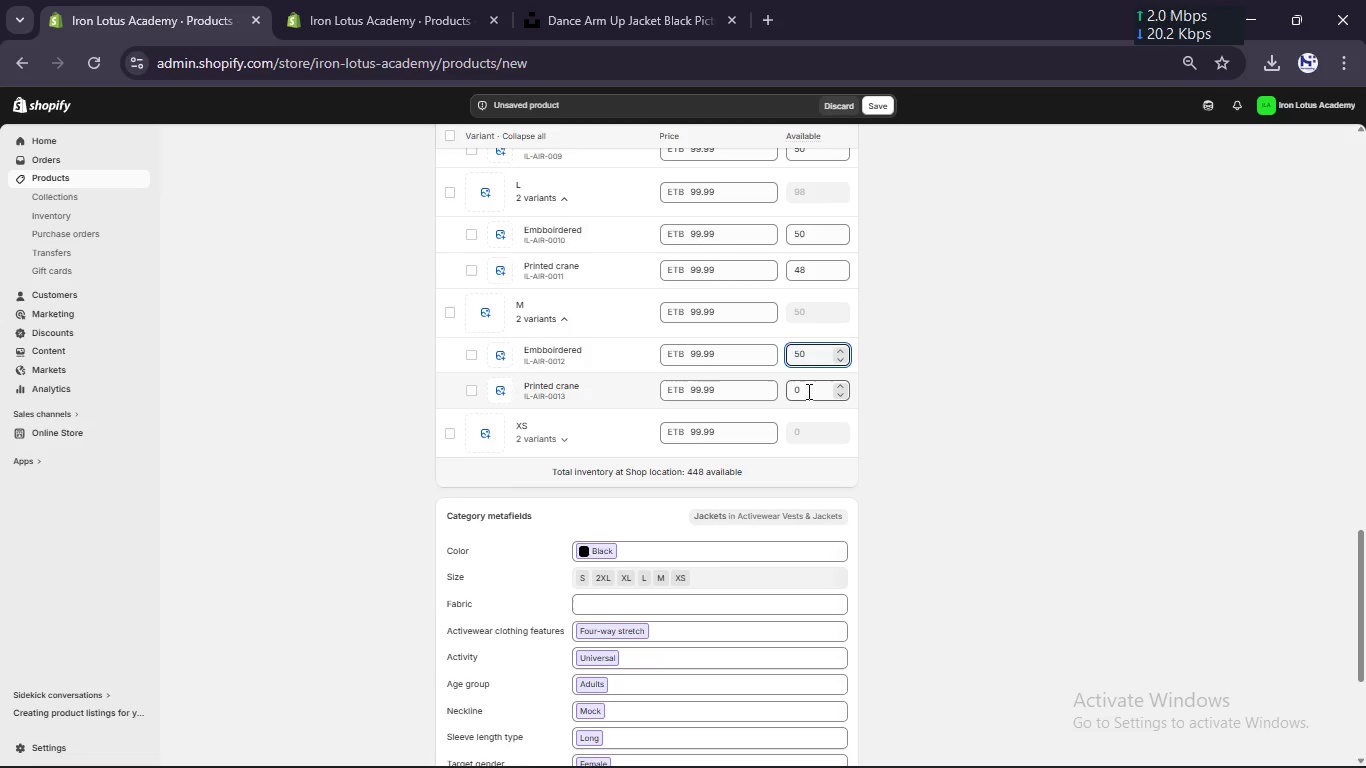 
key(Control+ControlLeft)
 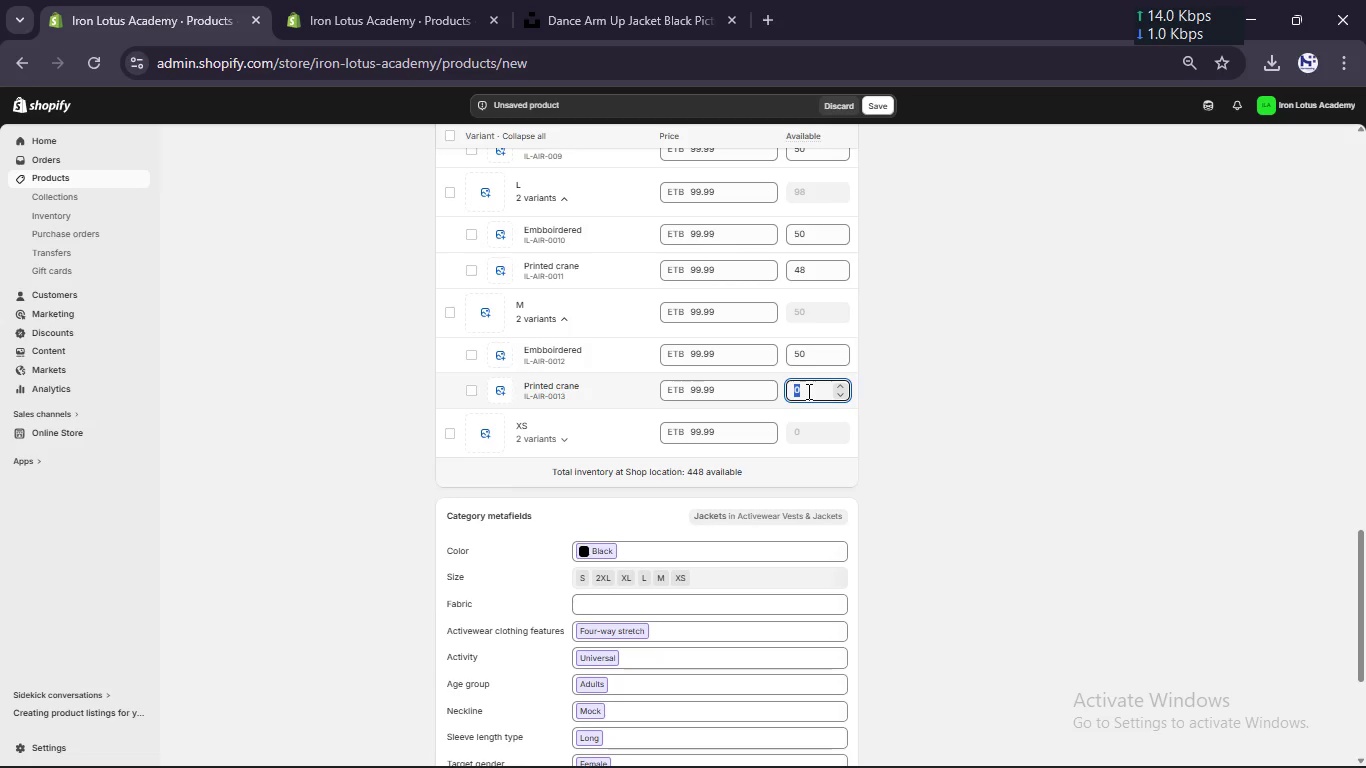 
key(Control+V)
 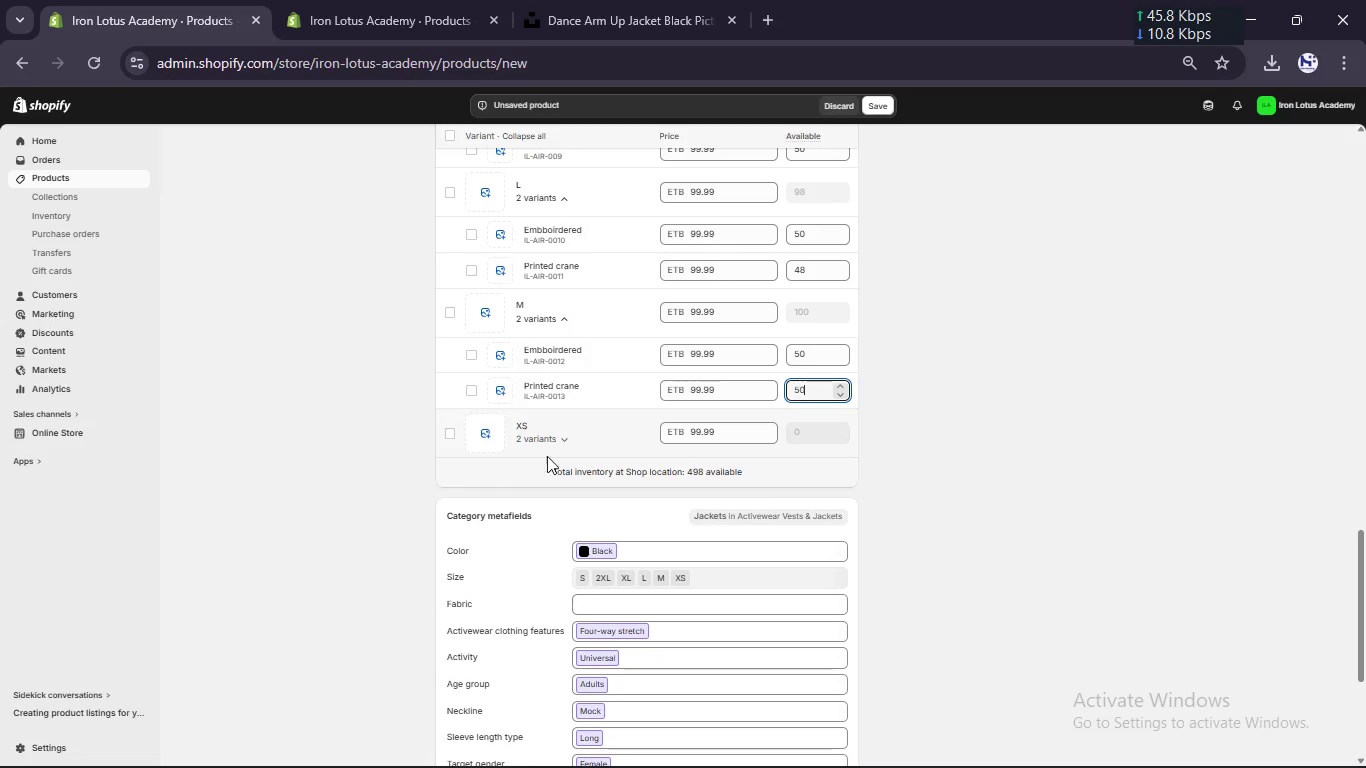 
left_click([566, 444])
 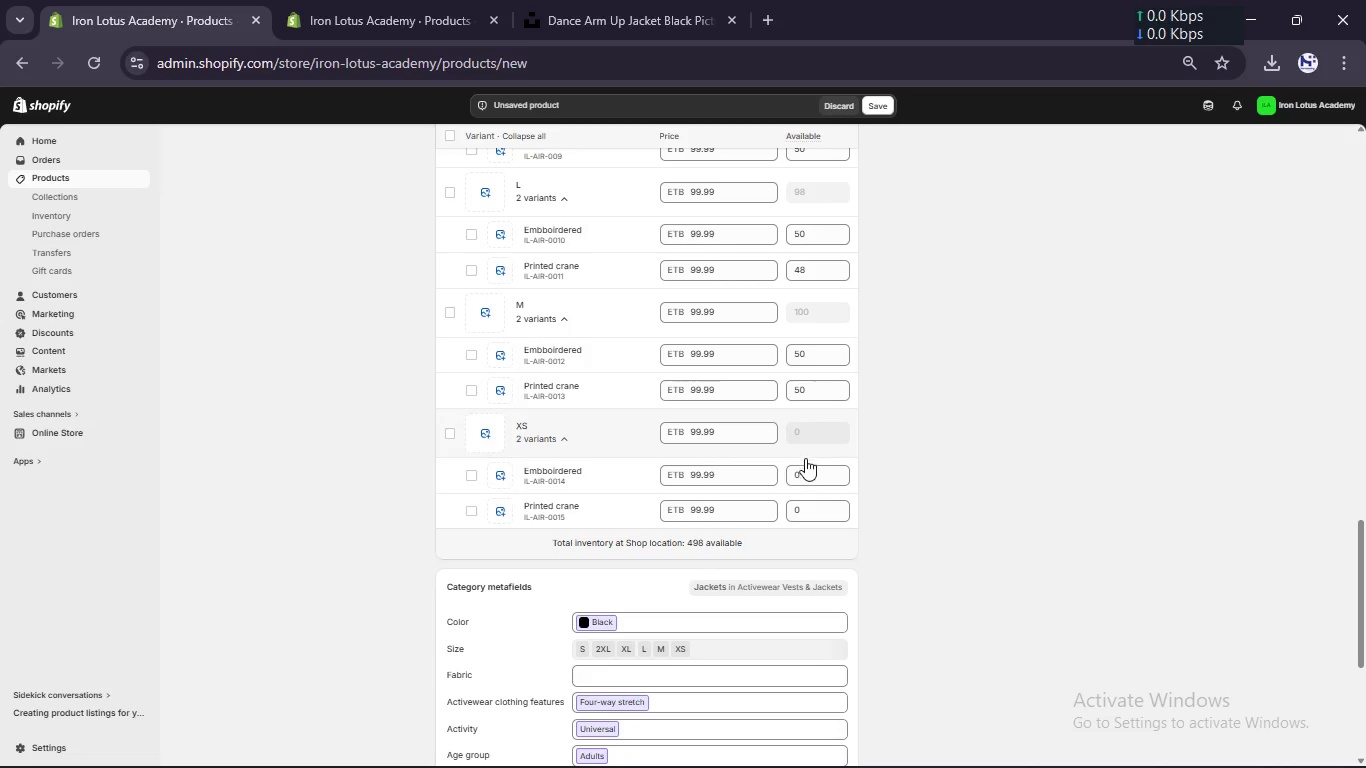 
left_click([805, 470])
 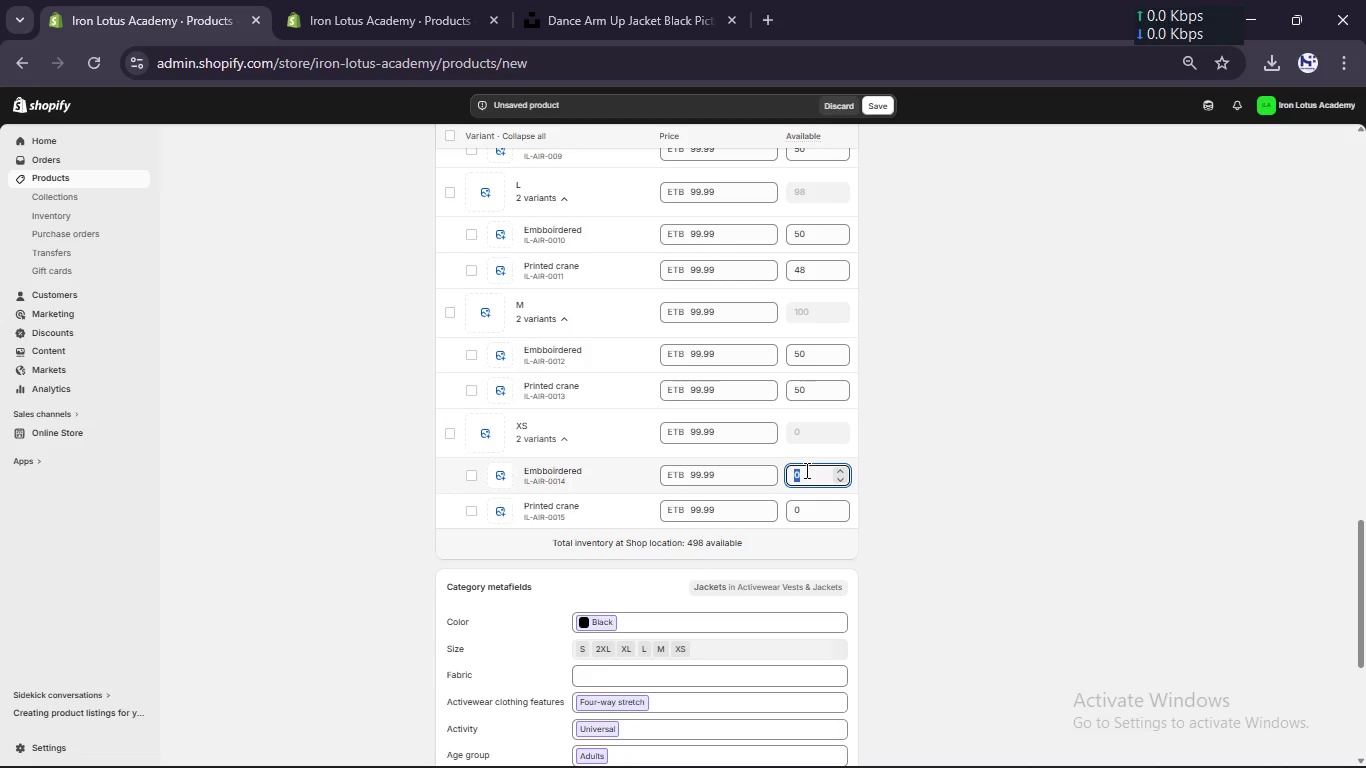 
key(Control+V)
 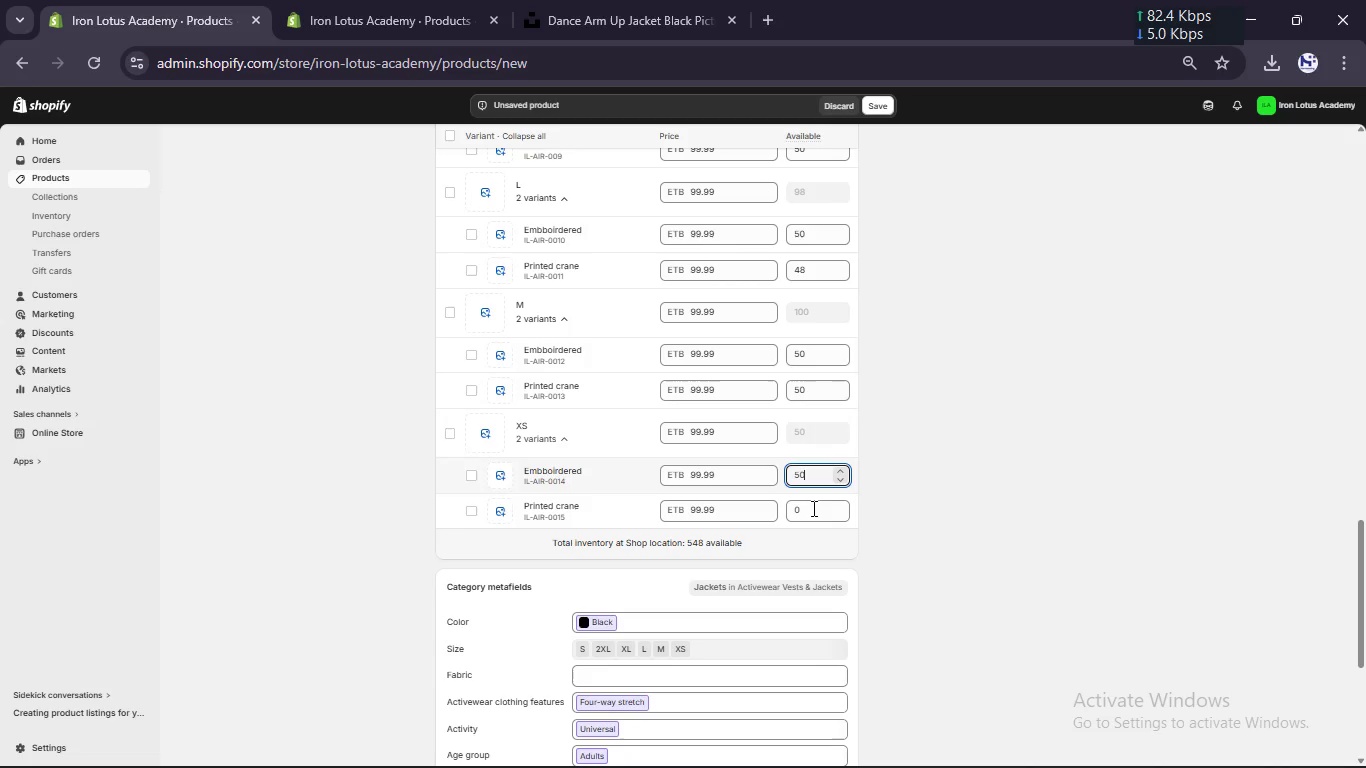 
left_click([812, 512])
 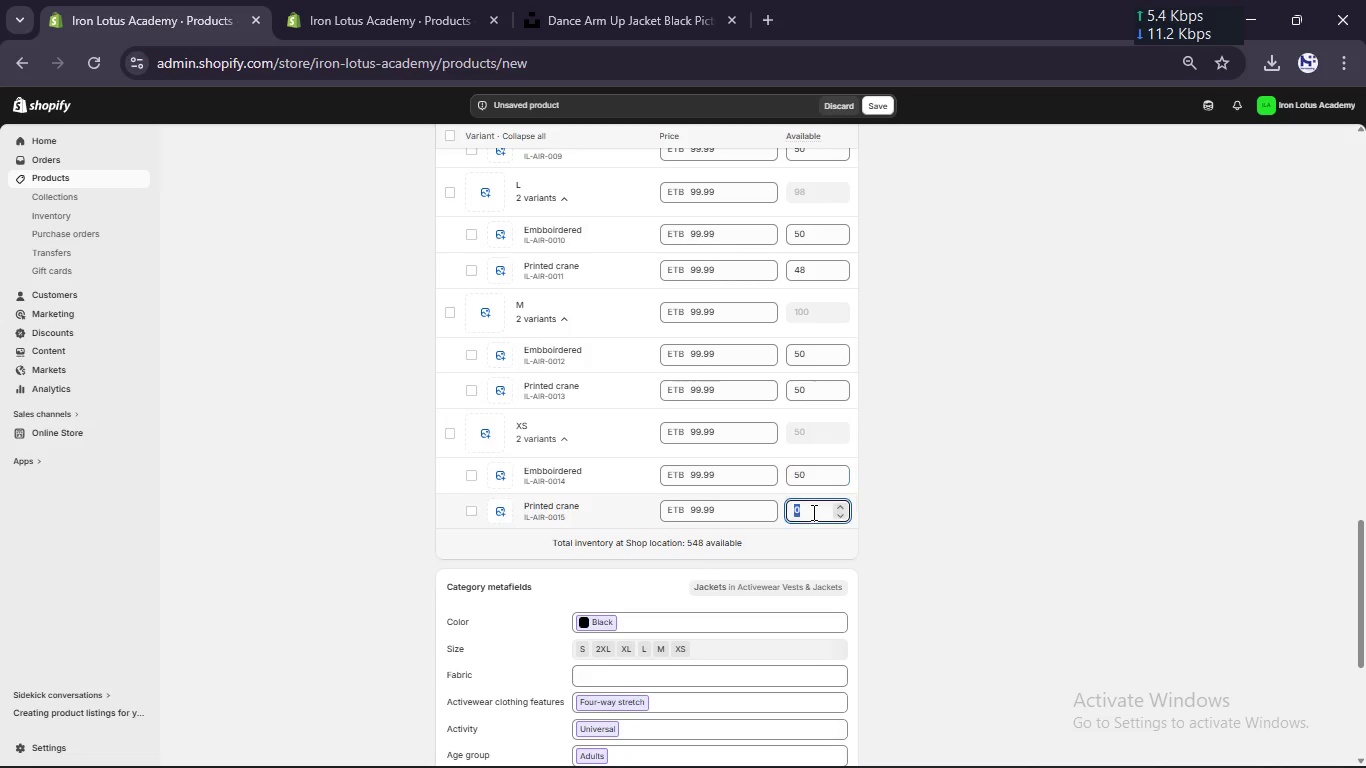 
key(Control+V)
 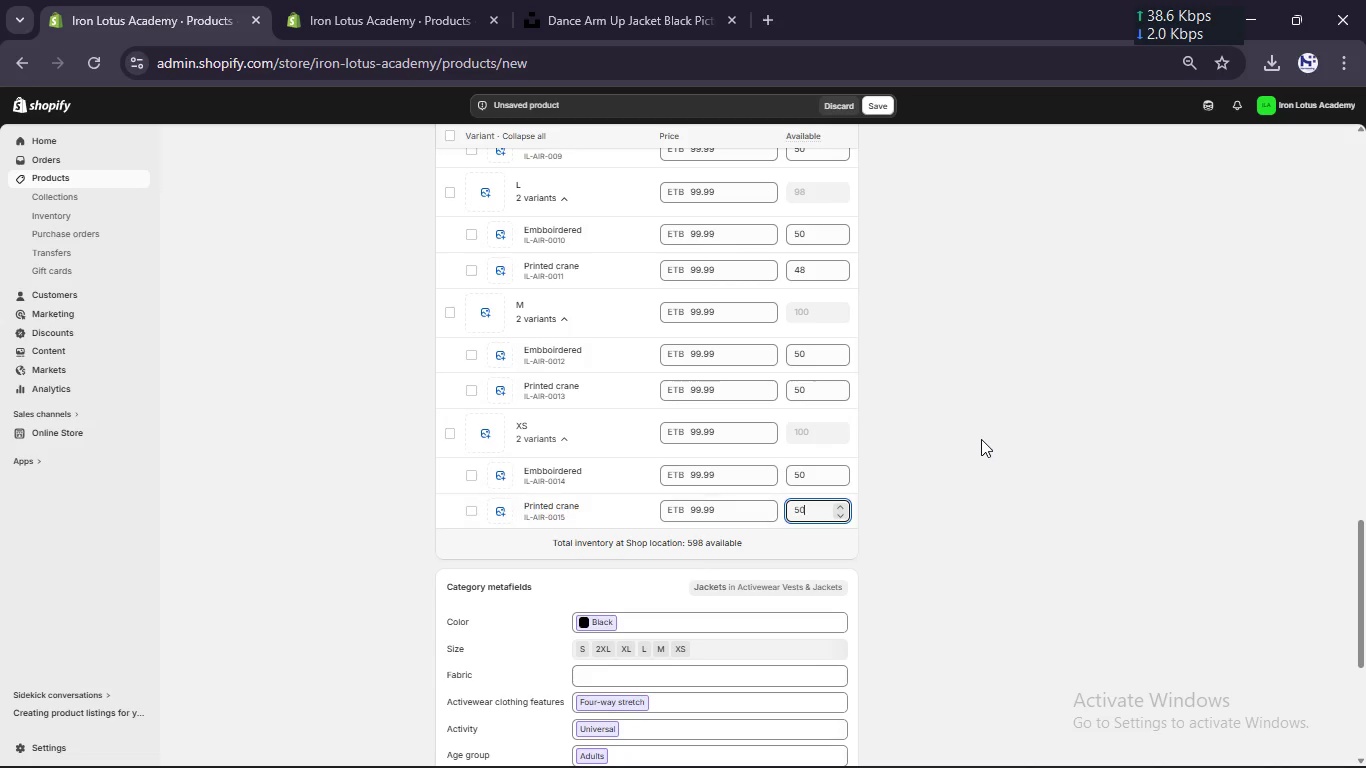 
left_click([981, 439])
 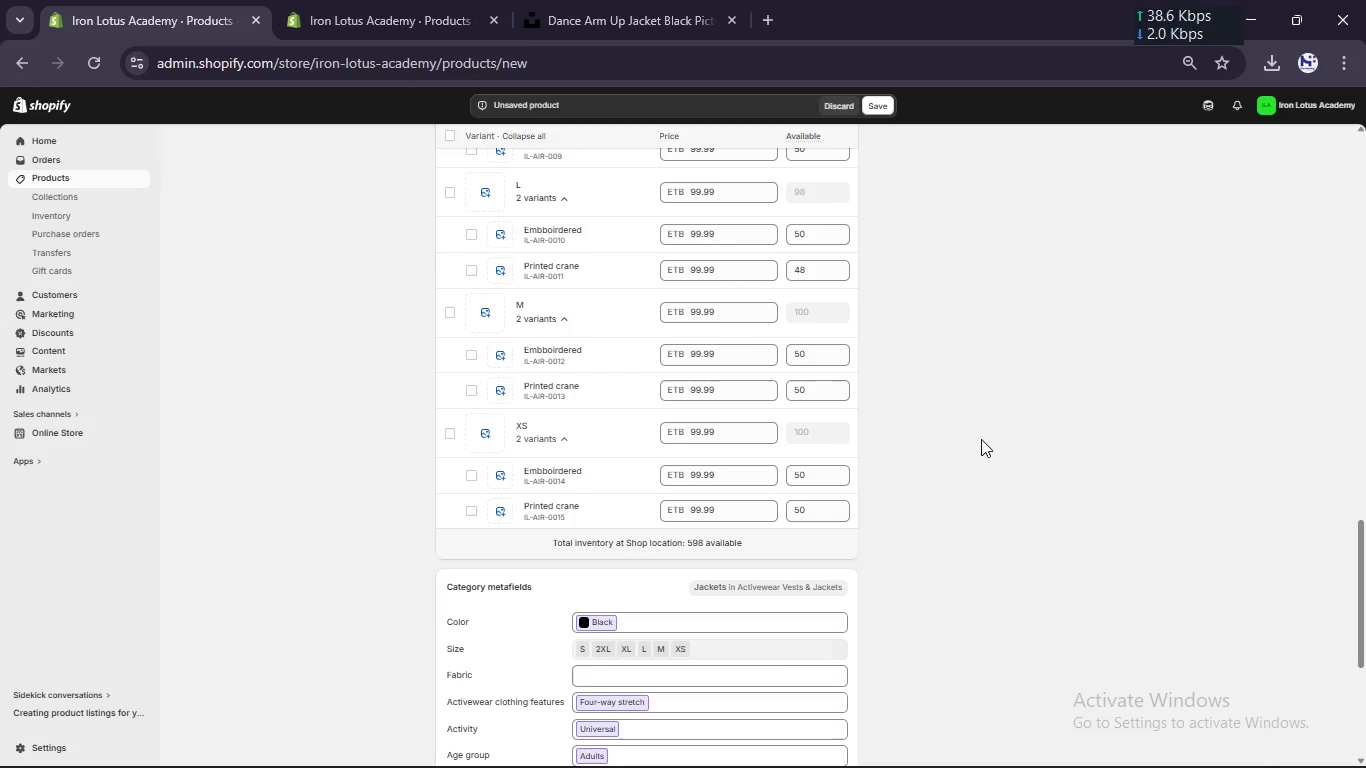 
scroll: coordinate [981, 439], scroll_direction: down, amount: 3.0
 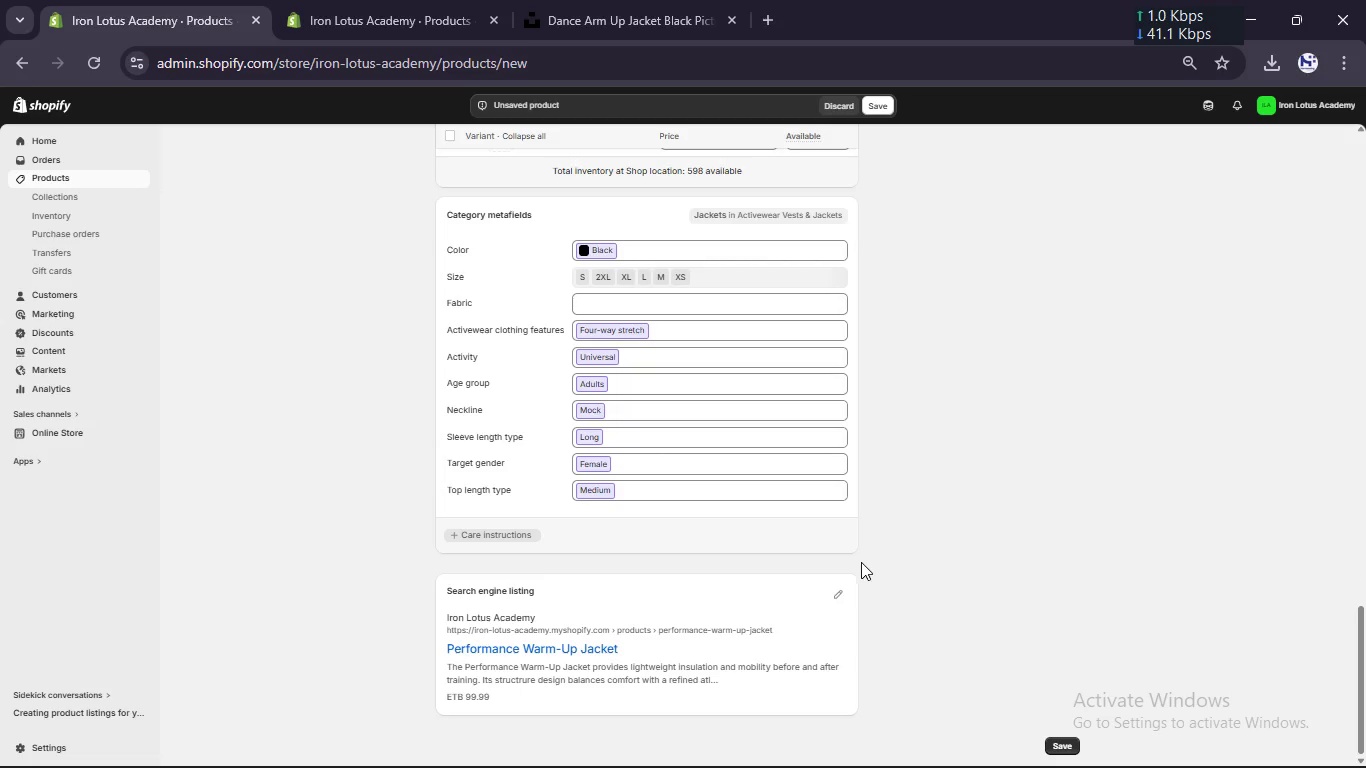 
left_click([842, 596])
 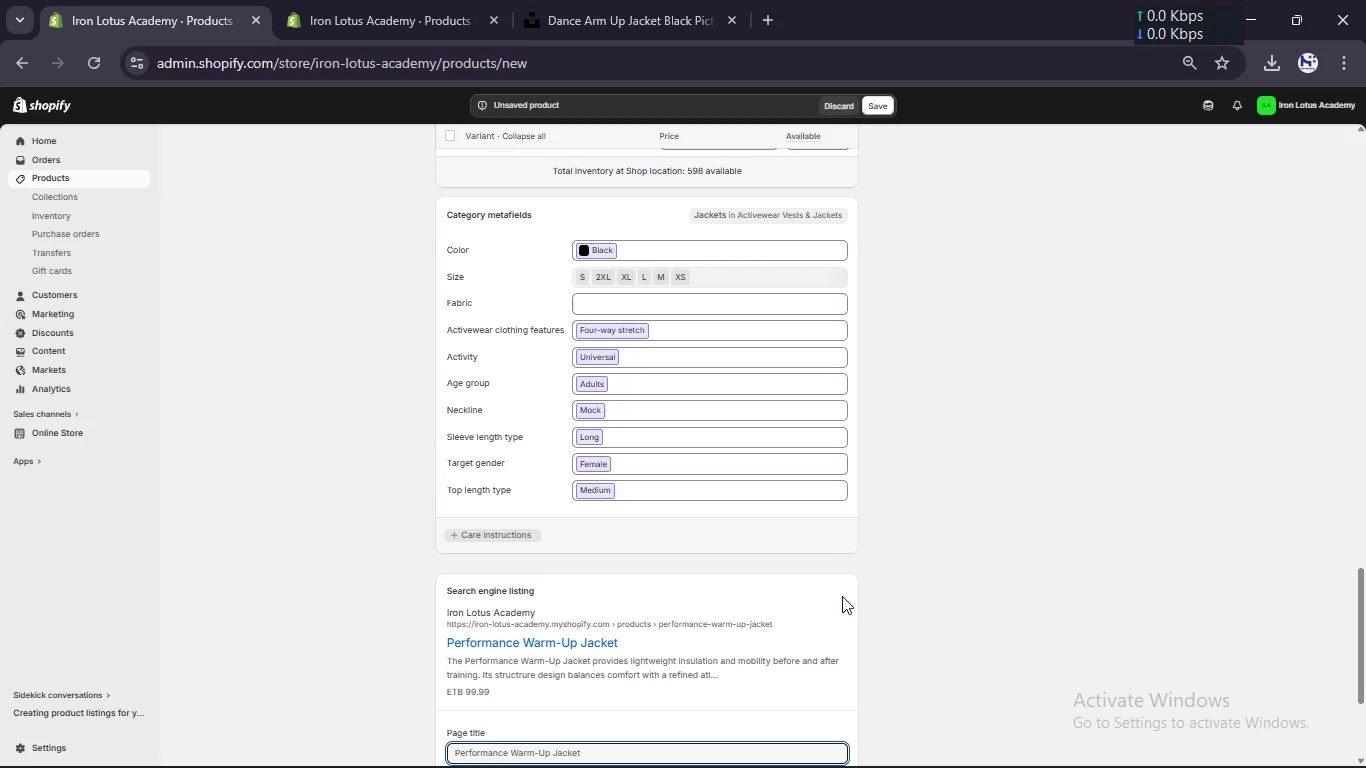 
scroll: coordinate [842, 596], scroll_direction: down, amount: 5.0
 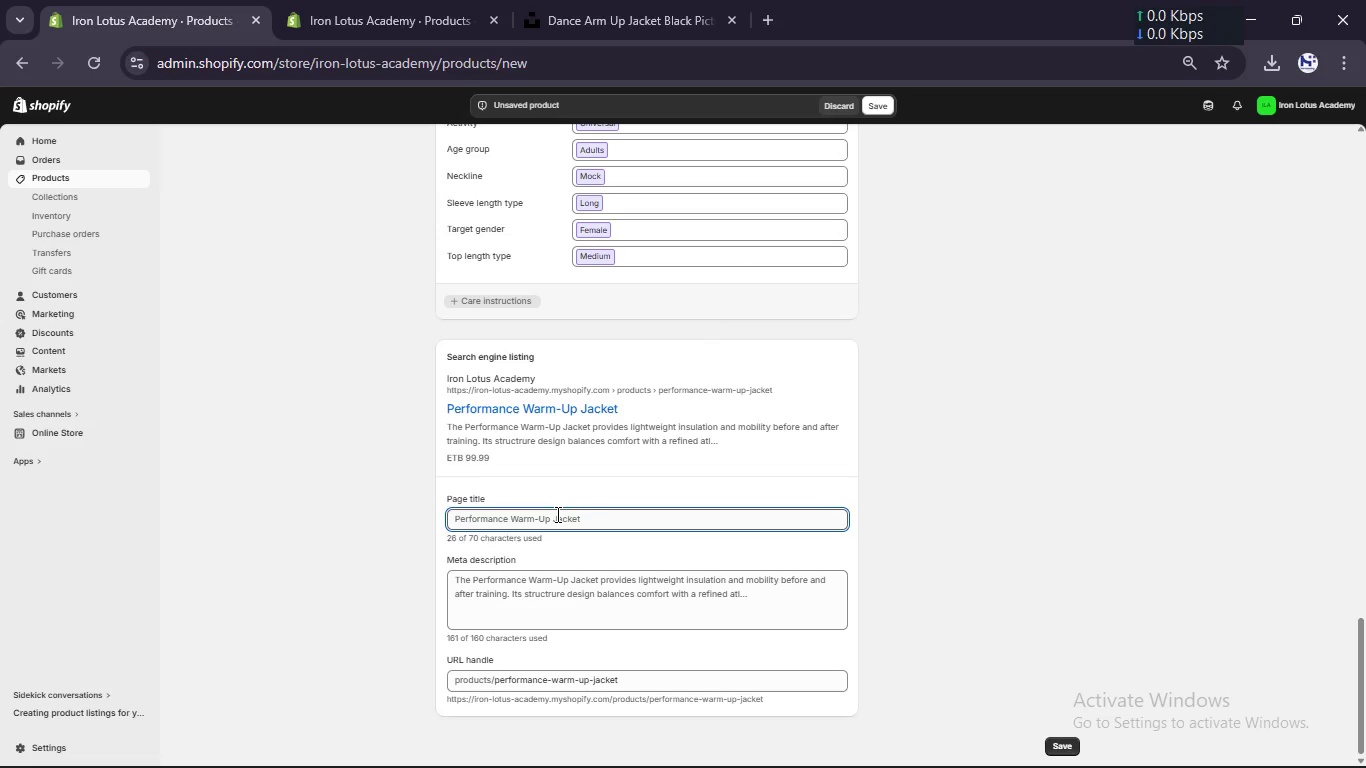 
left_click([556, 514])
 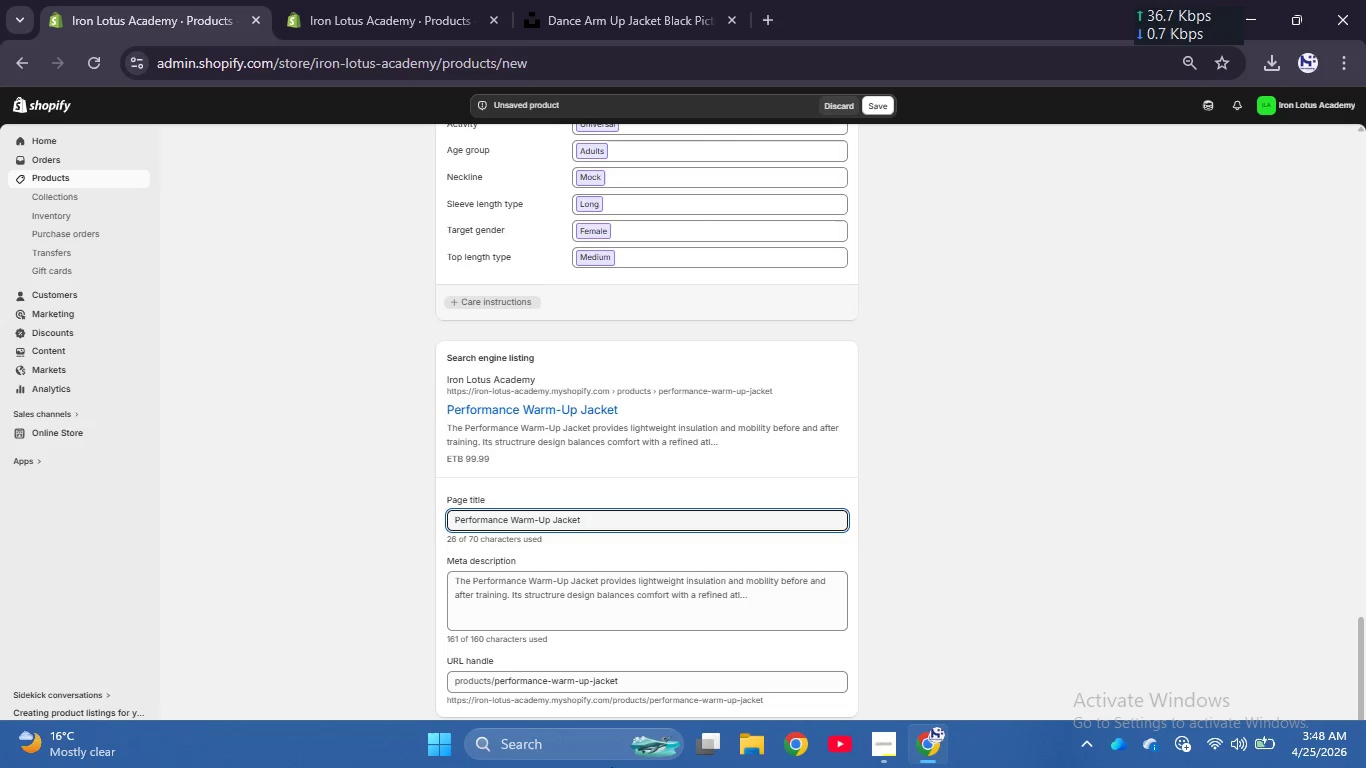 
wait(24.06)
 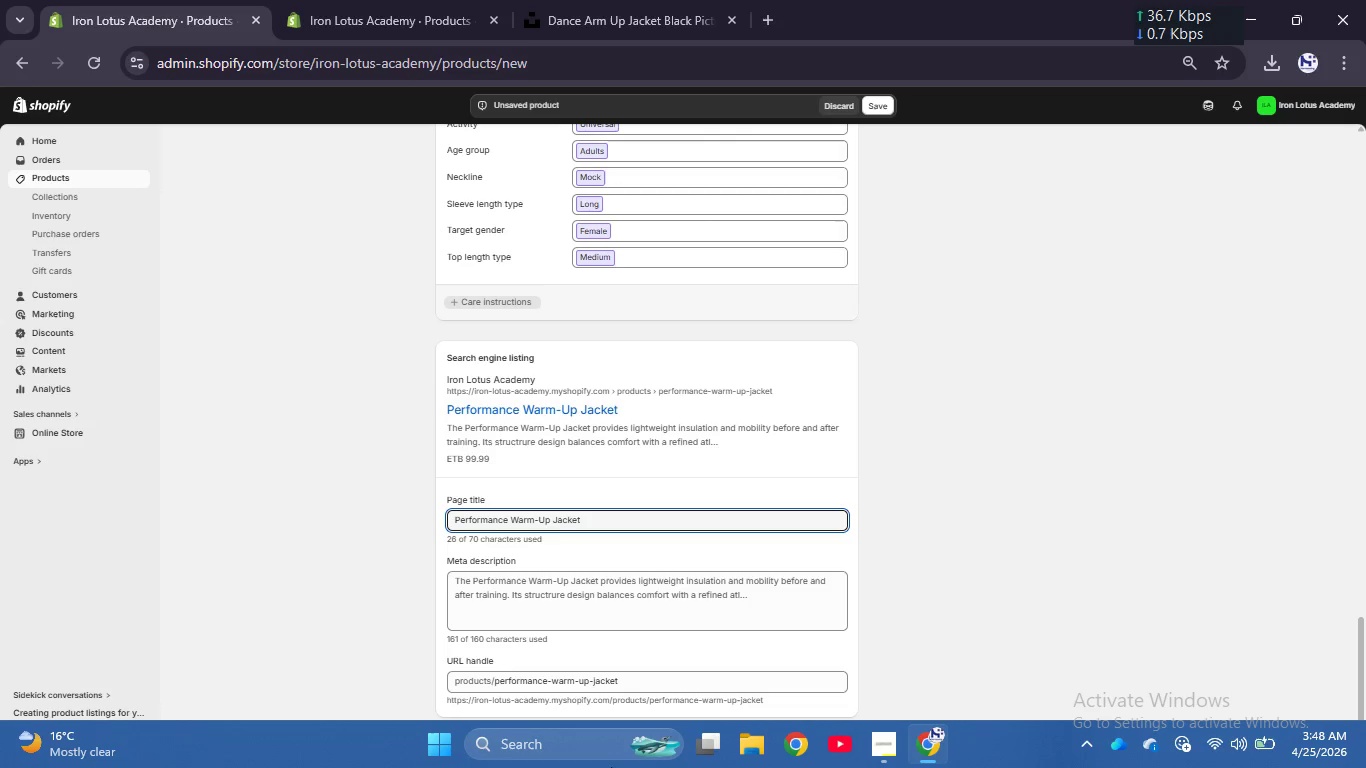 
left_click([600, 522])
 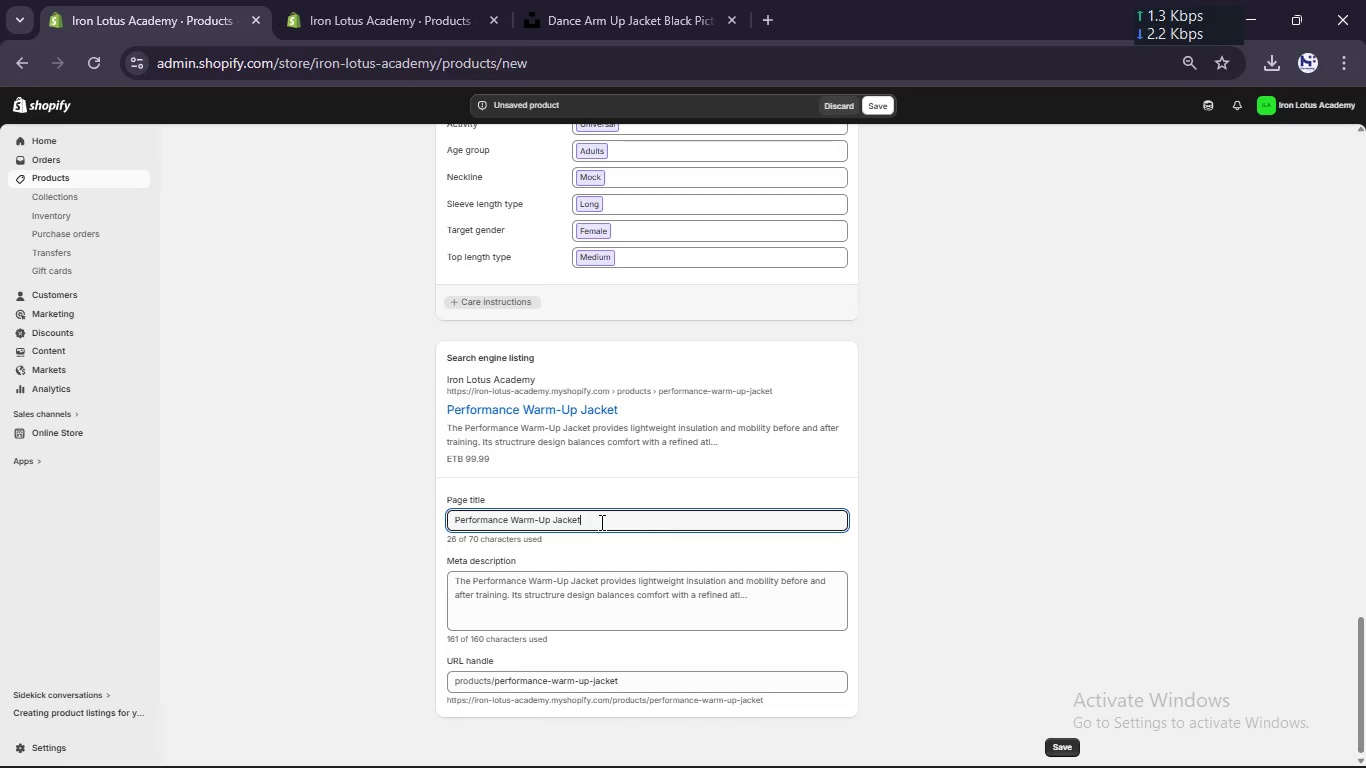 
type( z)
key(Backspace)
type([Break] Lightweight Trainig Jacket)
 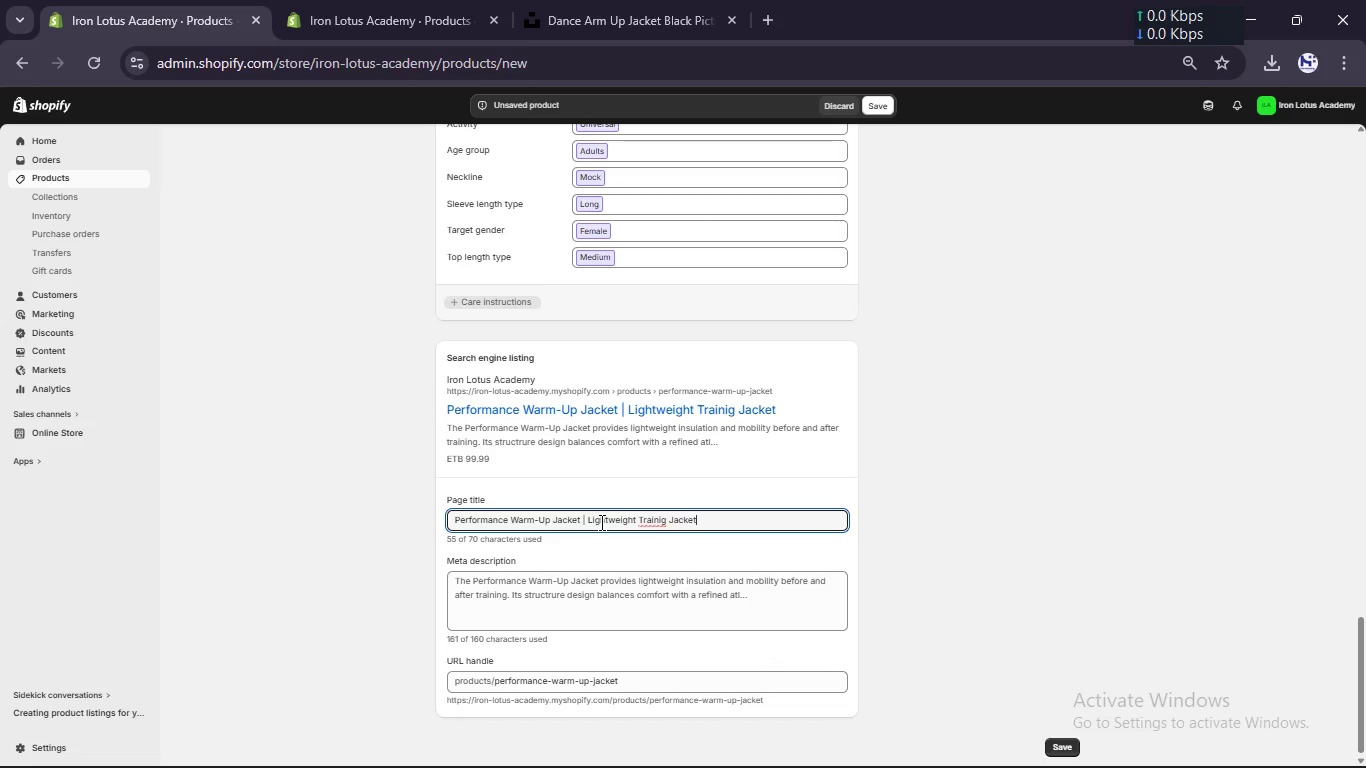 
left_click([659, 519])
 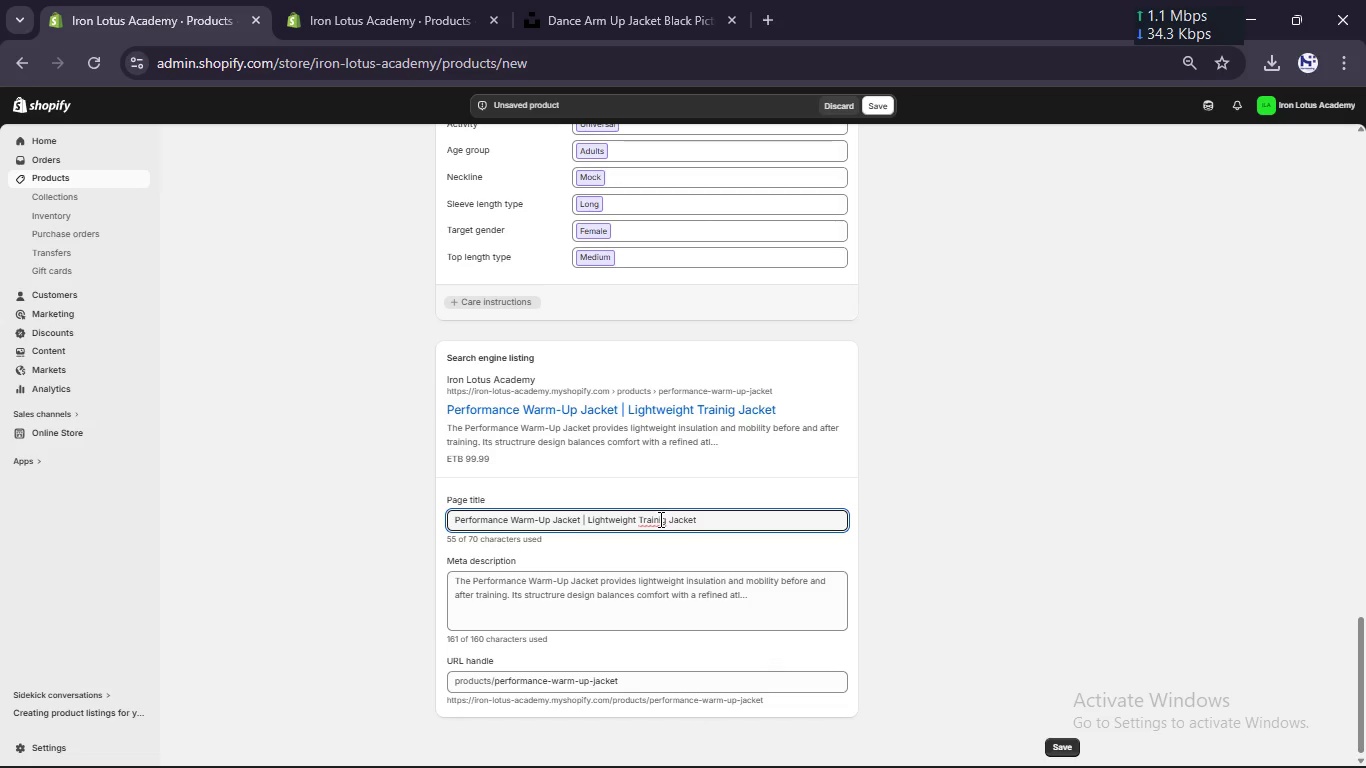 
key(ArrowRight)
 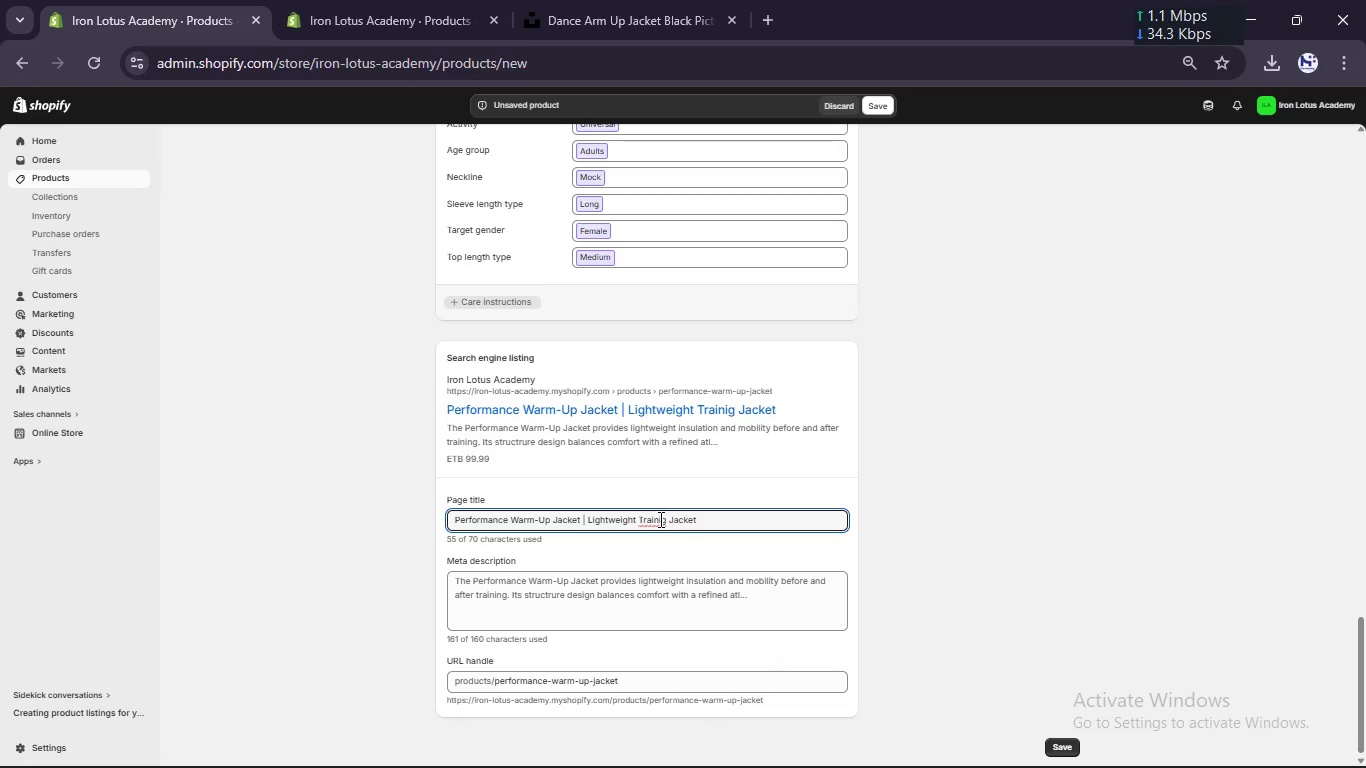 
key(N)
 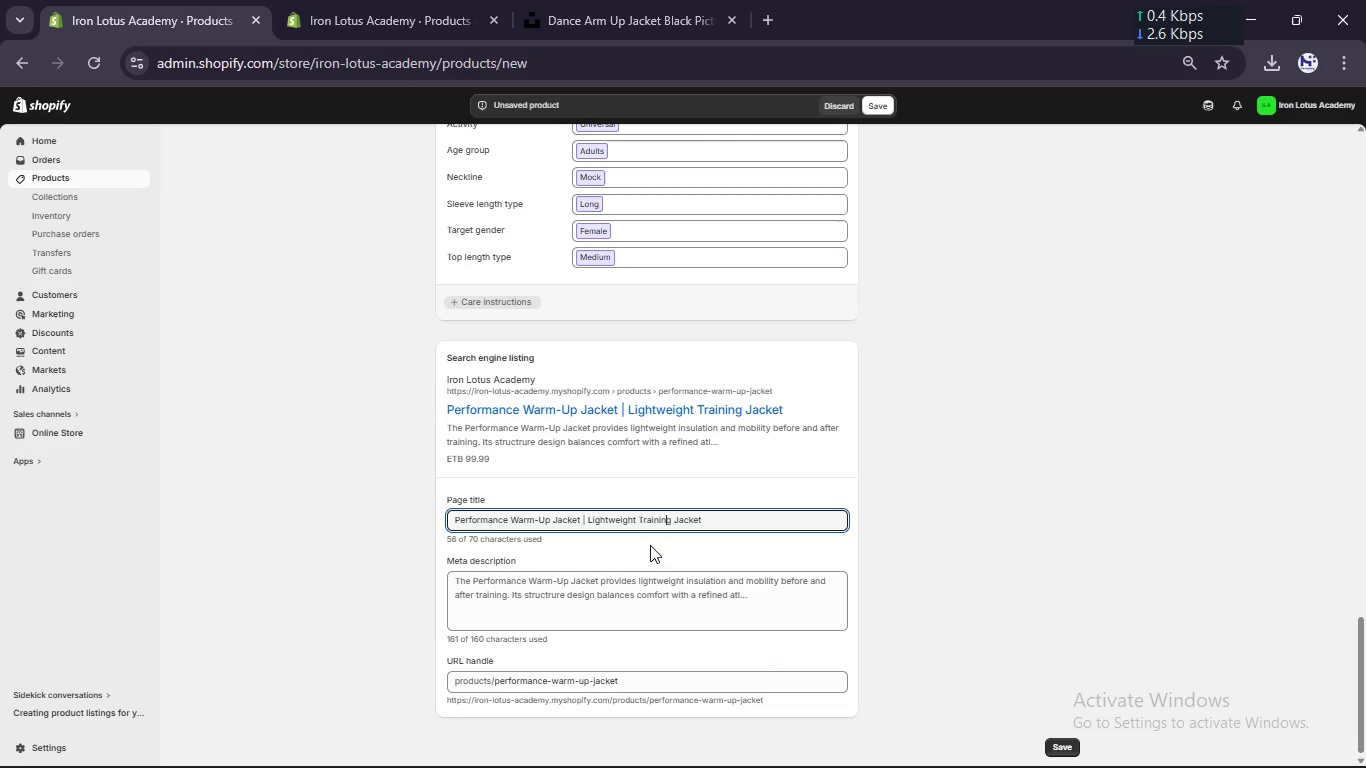 
left_click([650, 578])
 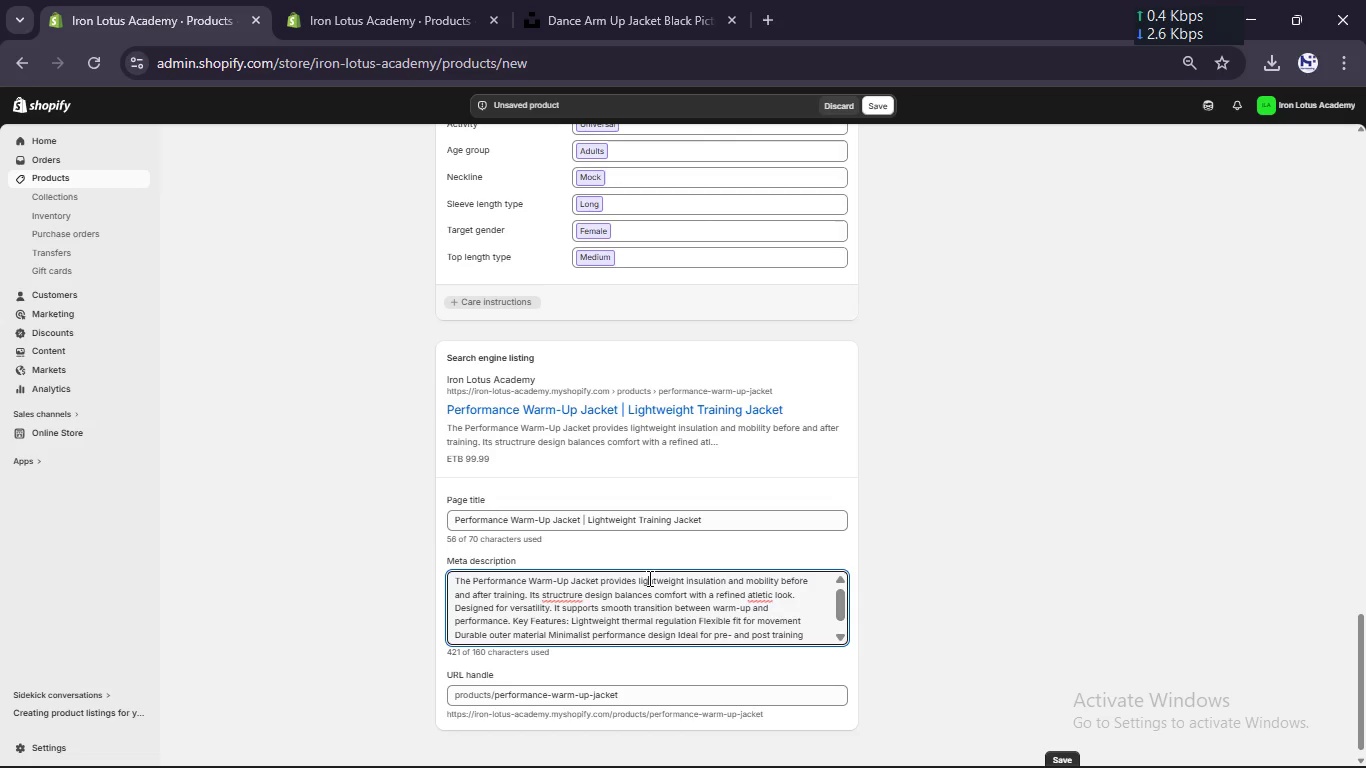 
key(Control+A)
 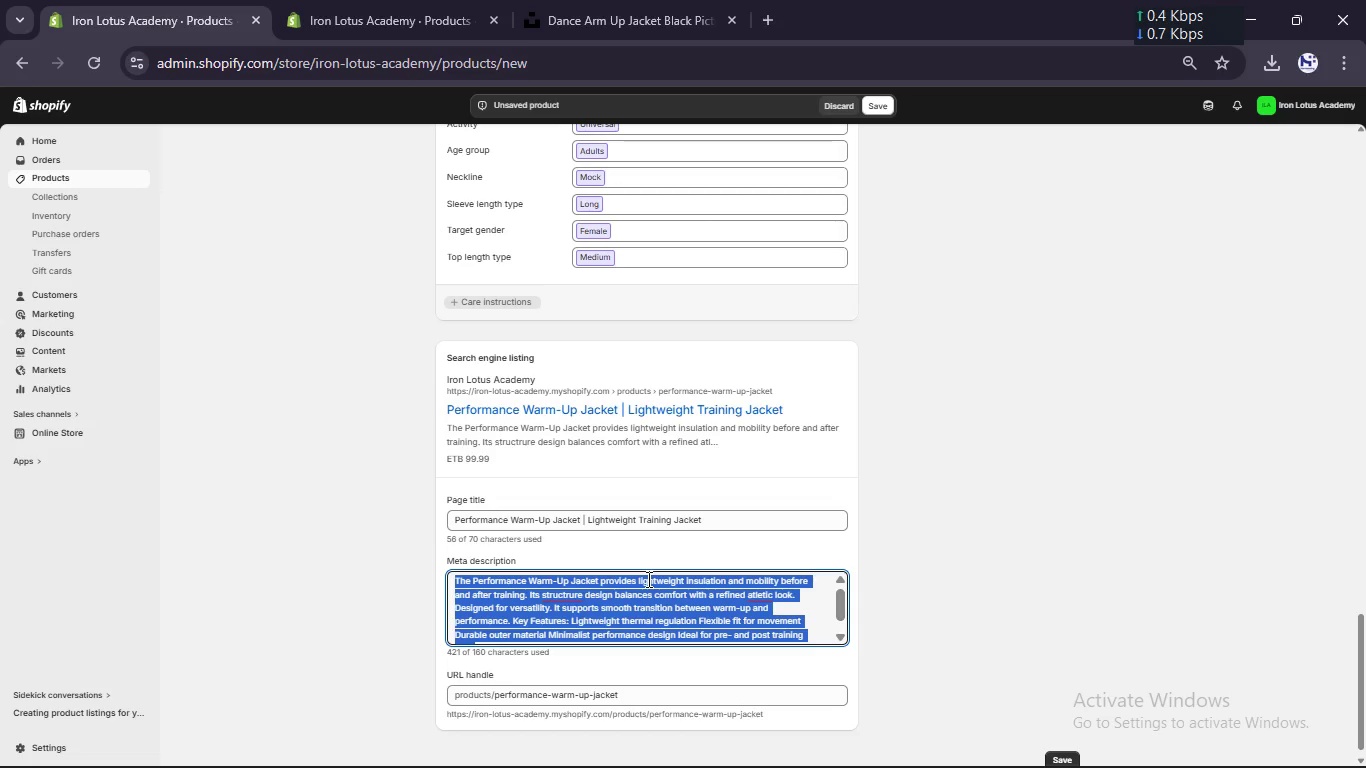 
type(Lightweight pr)
key(Backspace)
type(erformance k)
key(Backspace)
type(jacket designed for mobility, comfort, and pre-traing warm-up sessions)
 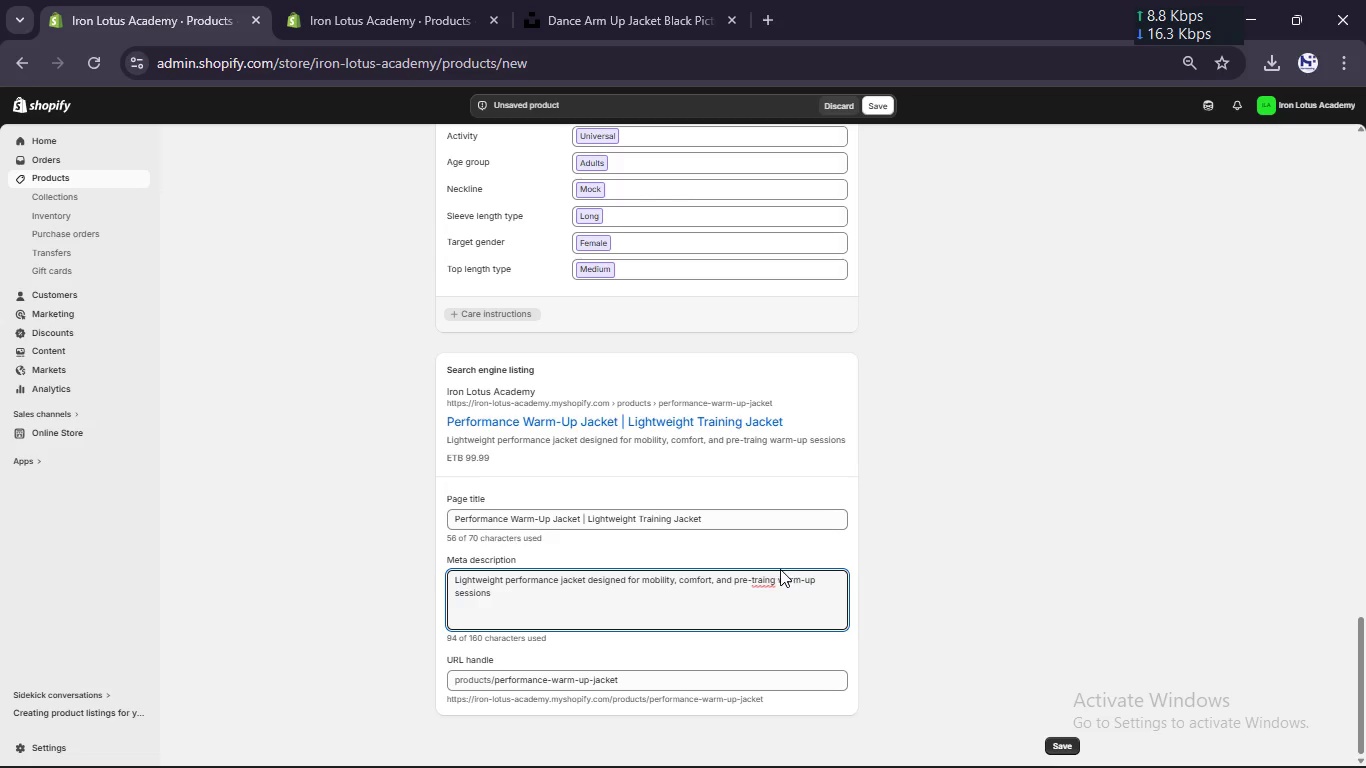 
left_click([769, 575])
 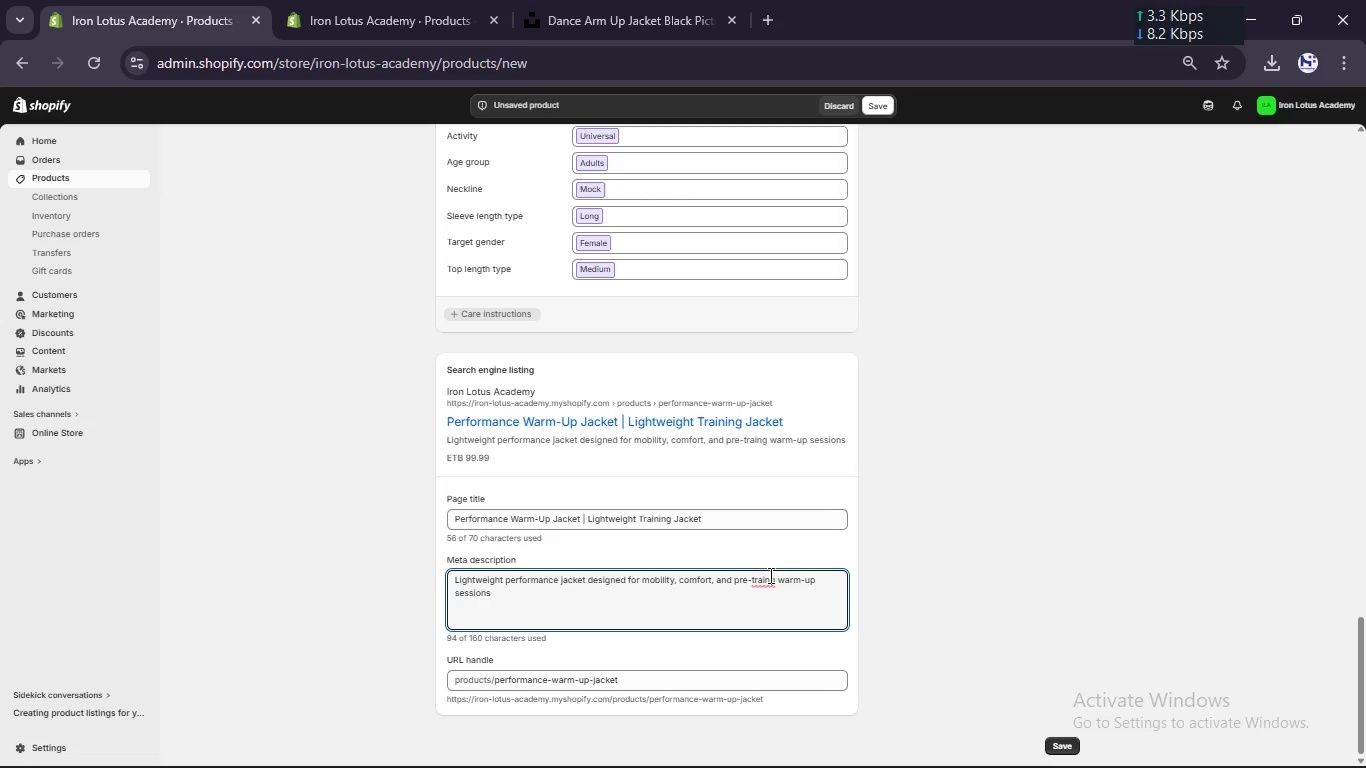 
type(o)
key(Backspace)
type(in)
 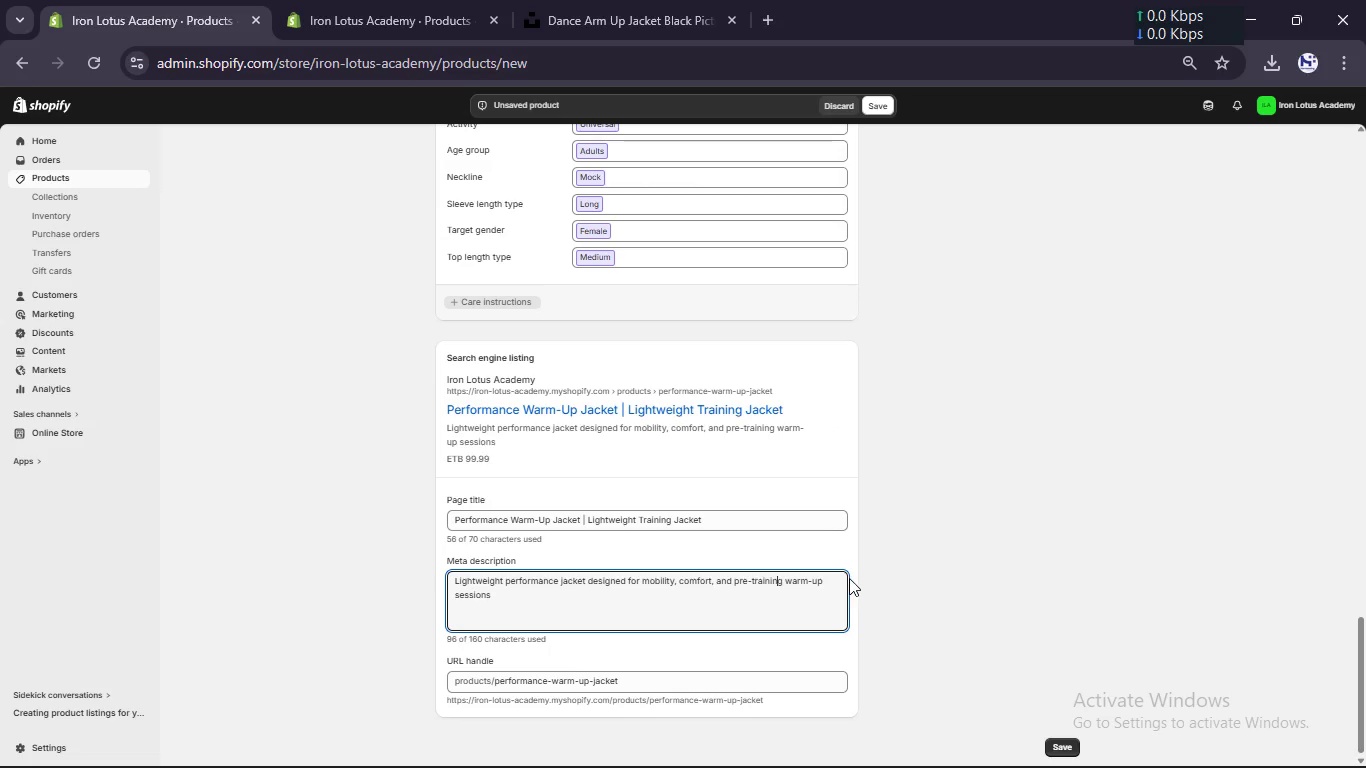 
scroll: coordinate [849, 578], scroll_direction: up, amount: 6.0
 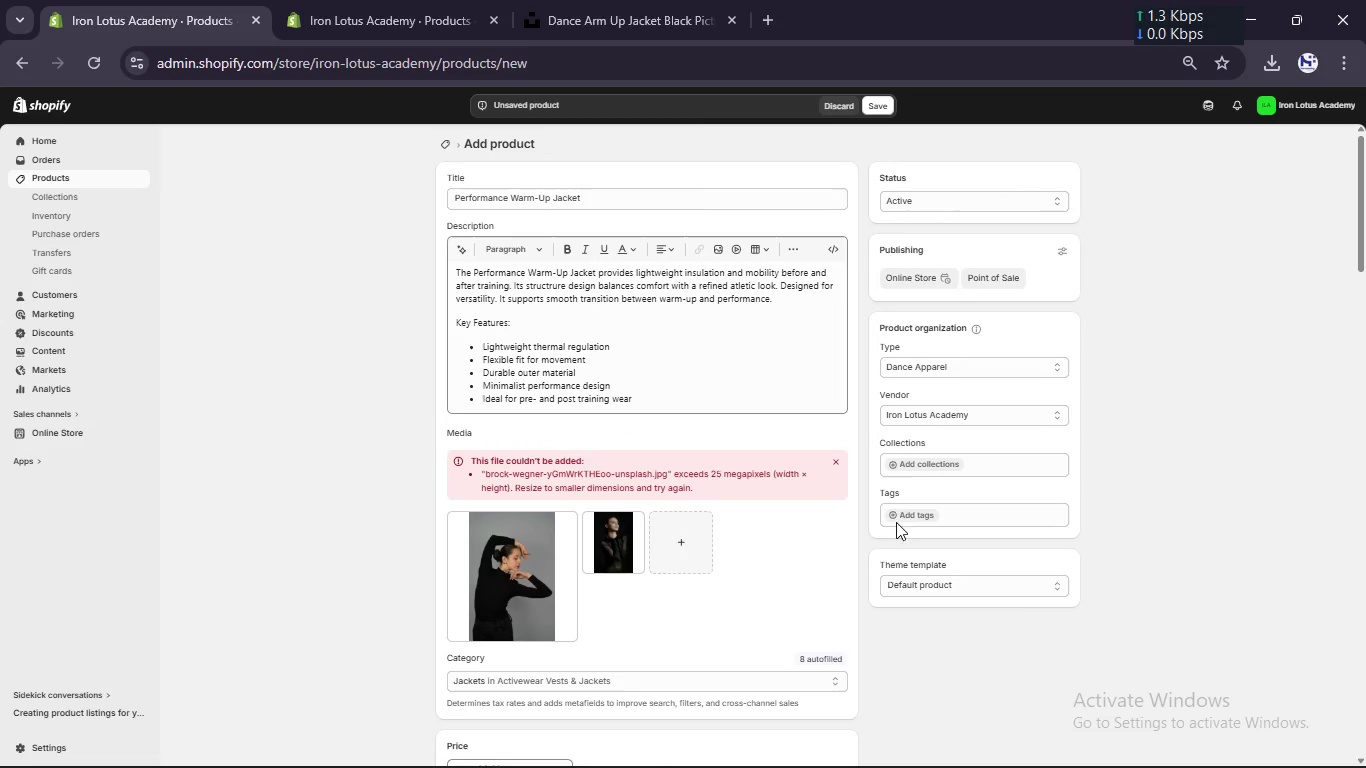 
left_click([899, 520])
 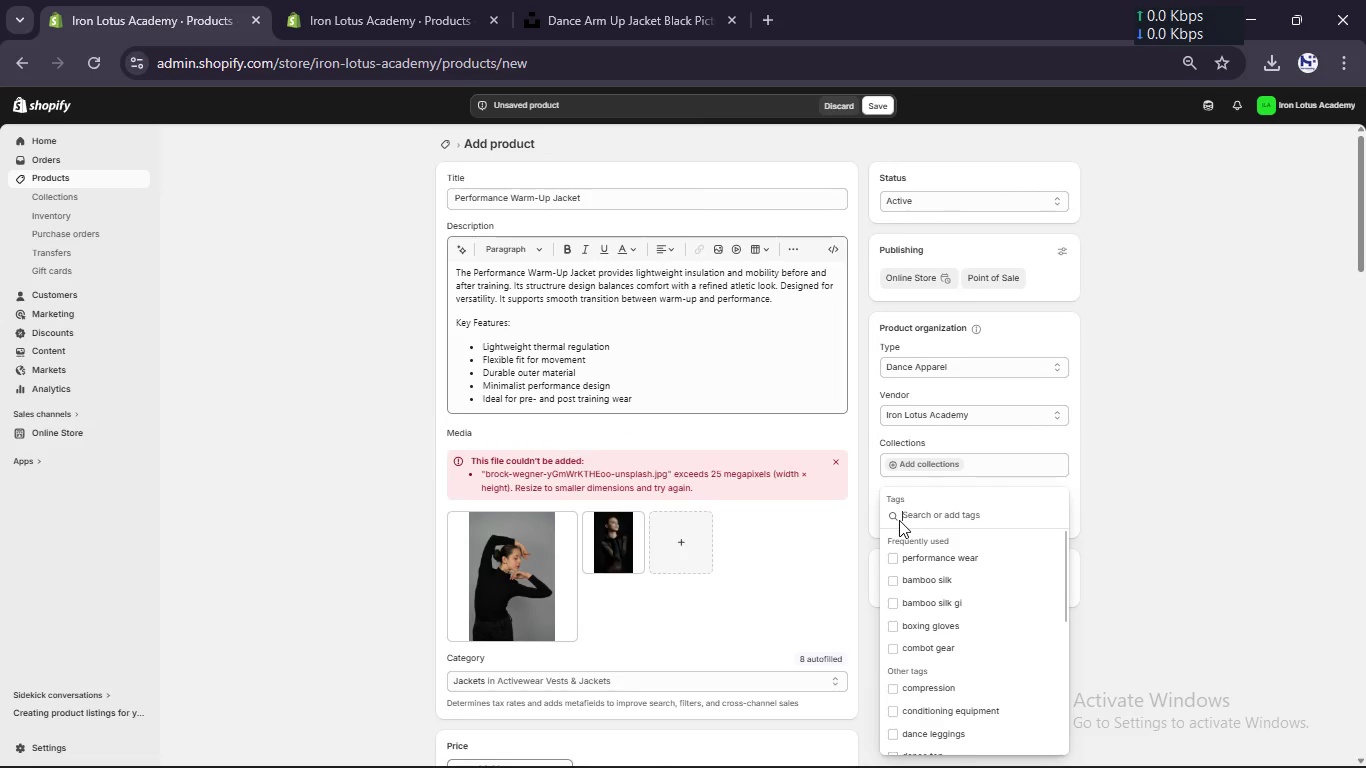 
type(warm)
 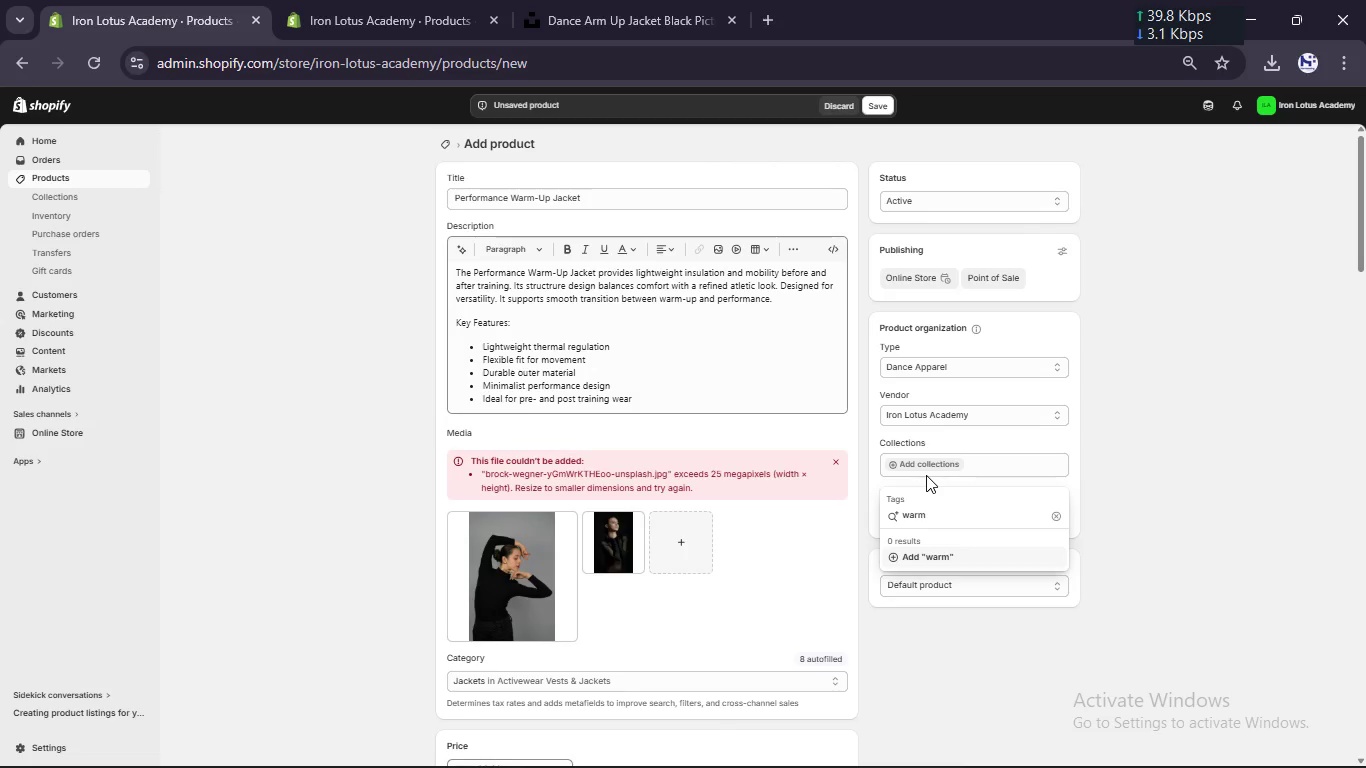 
wait(12.95)
 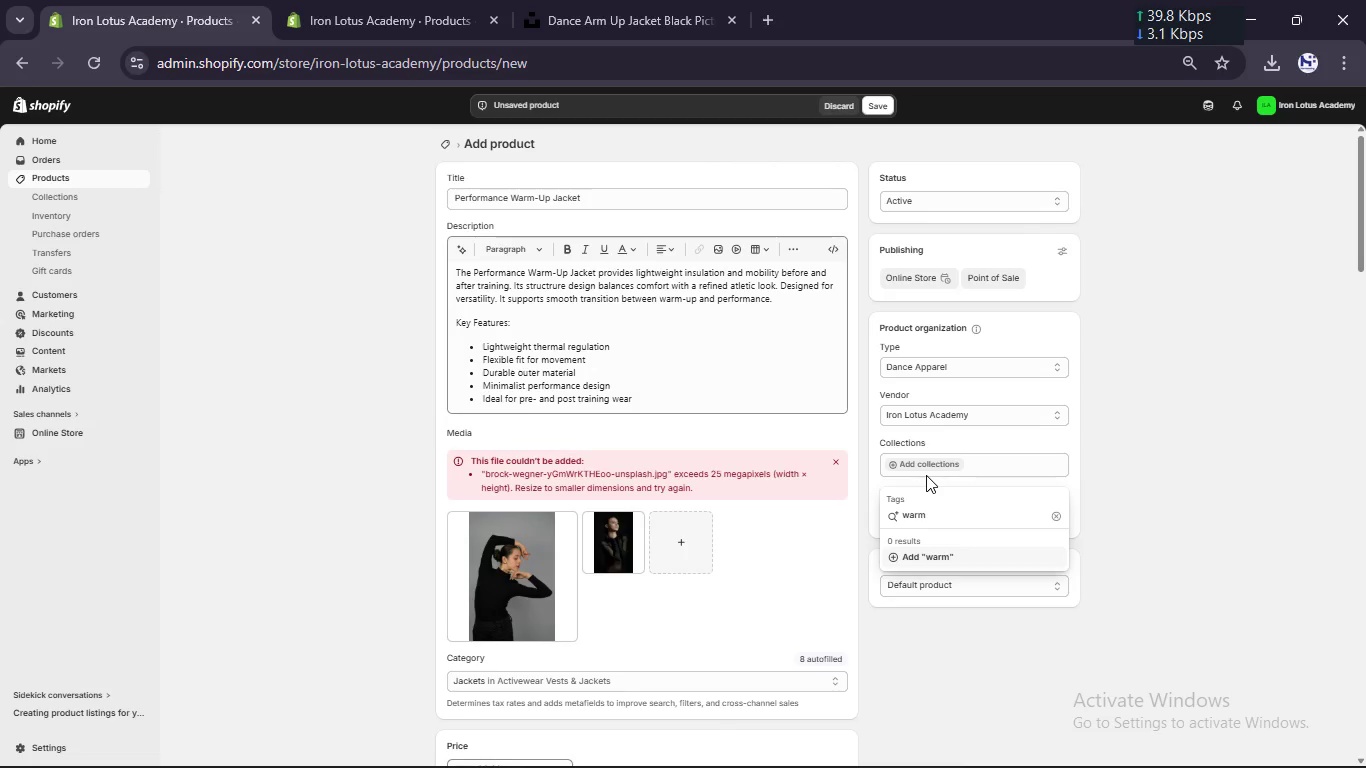 
type( ur )
key(Backspace)
key(Backspace)
type(p jacket, performane apparel, athletic jacket, iron lotus)
 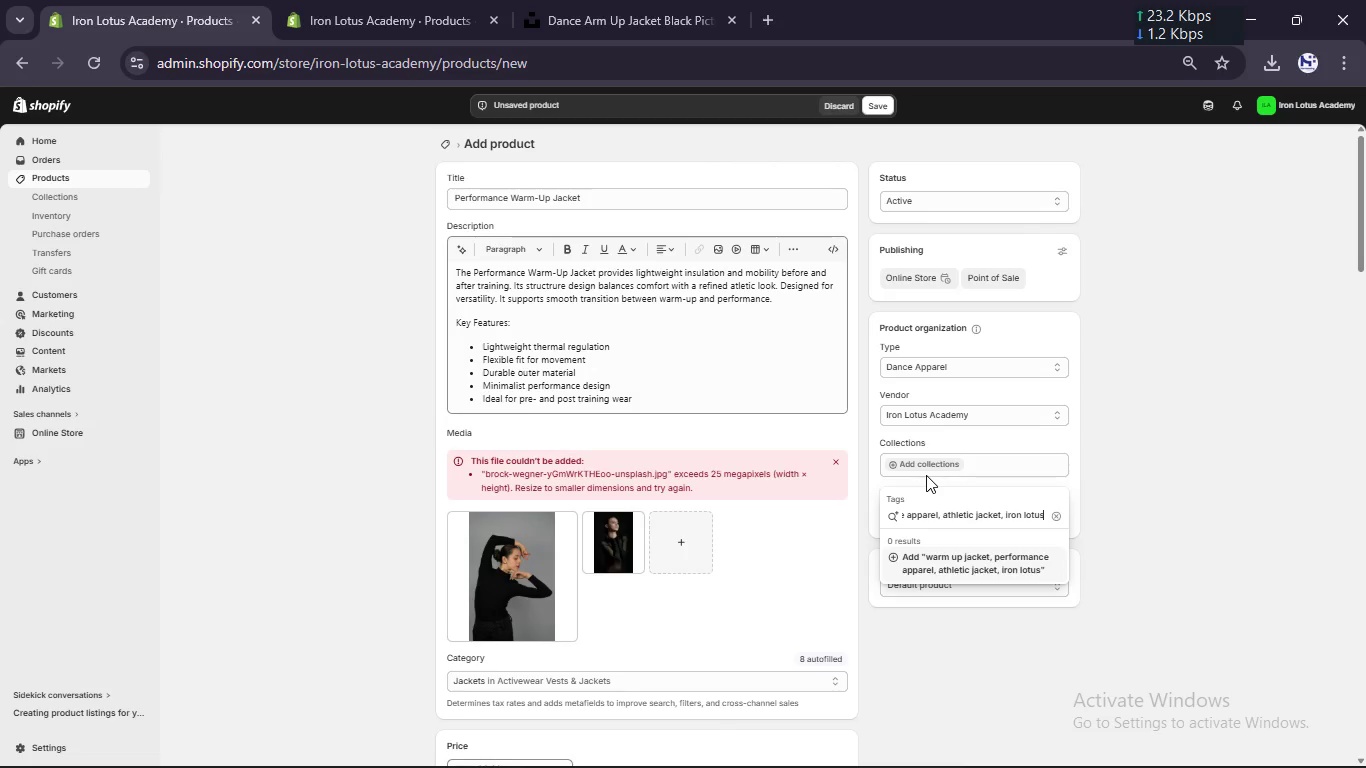 
key(Enter)
 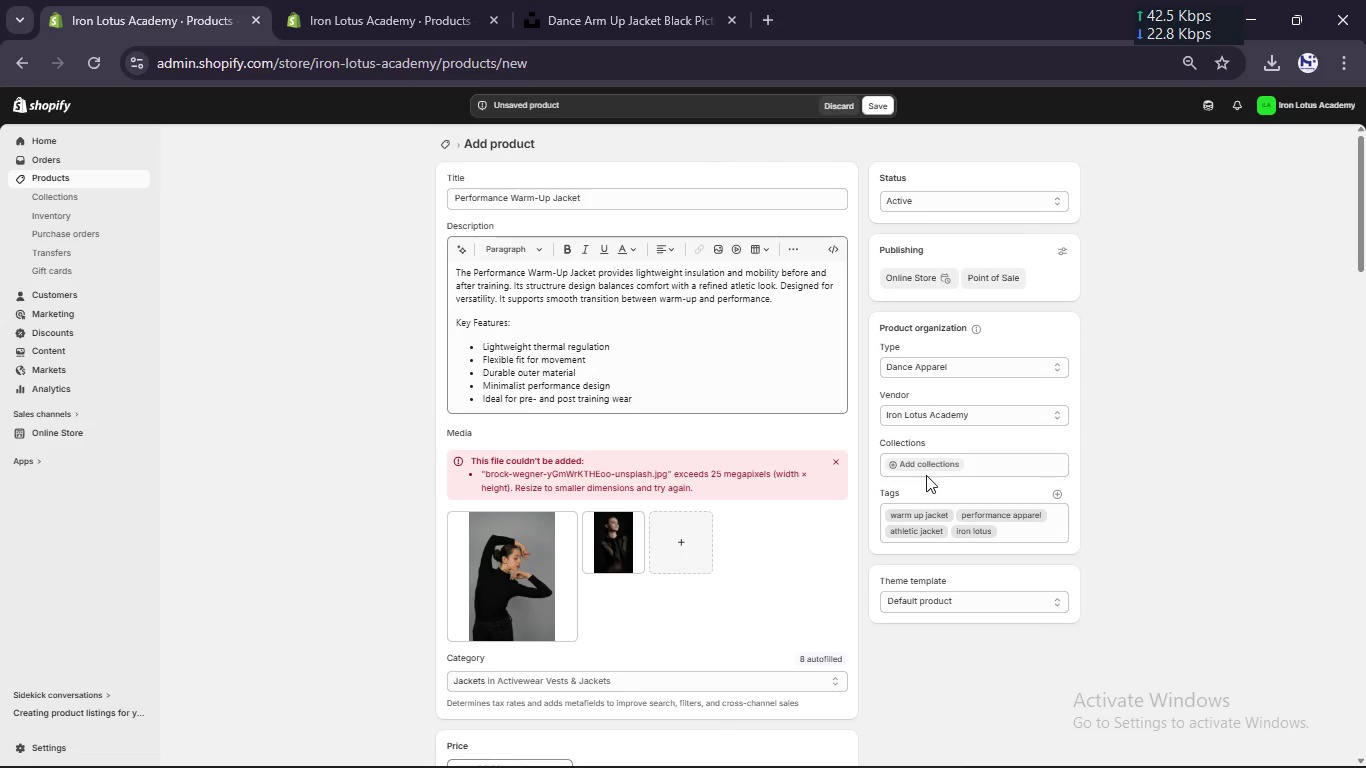 
left_click([505, 590])
 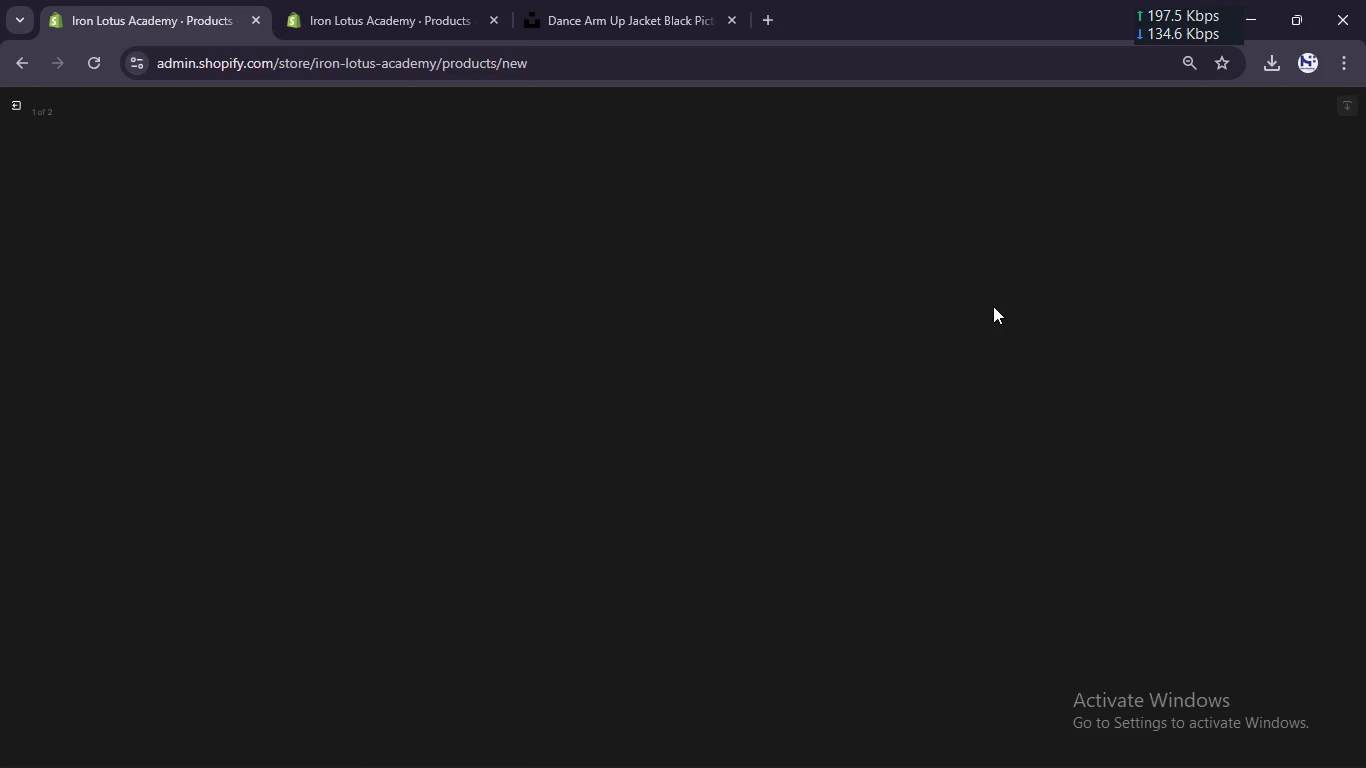 
mouse_move([1222, 243])
 